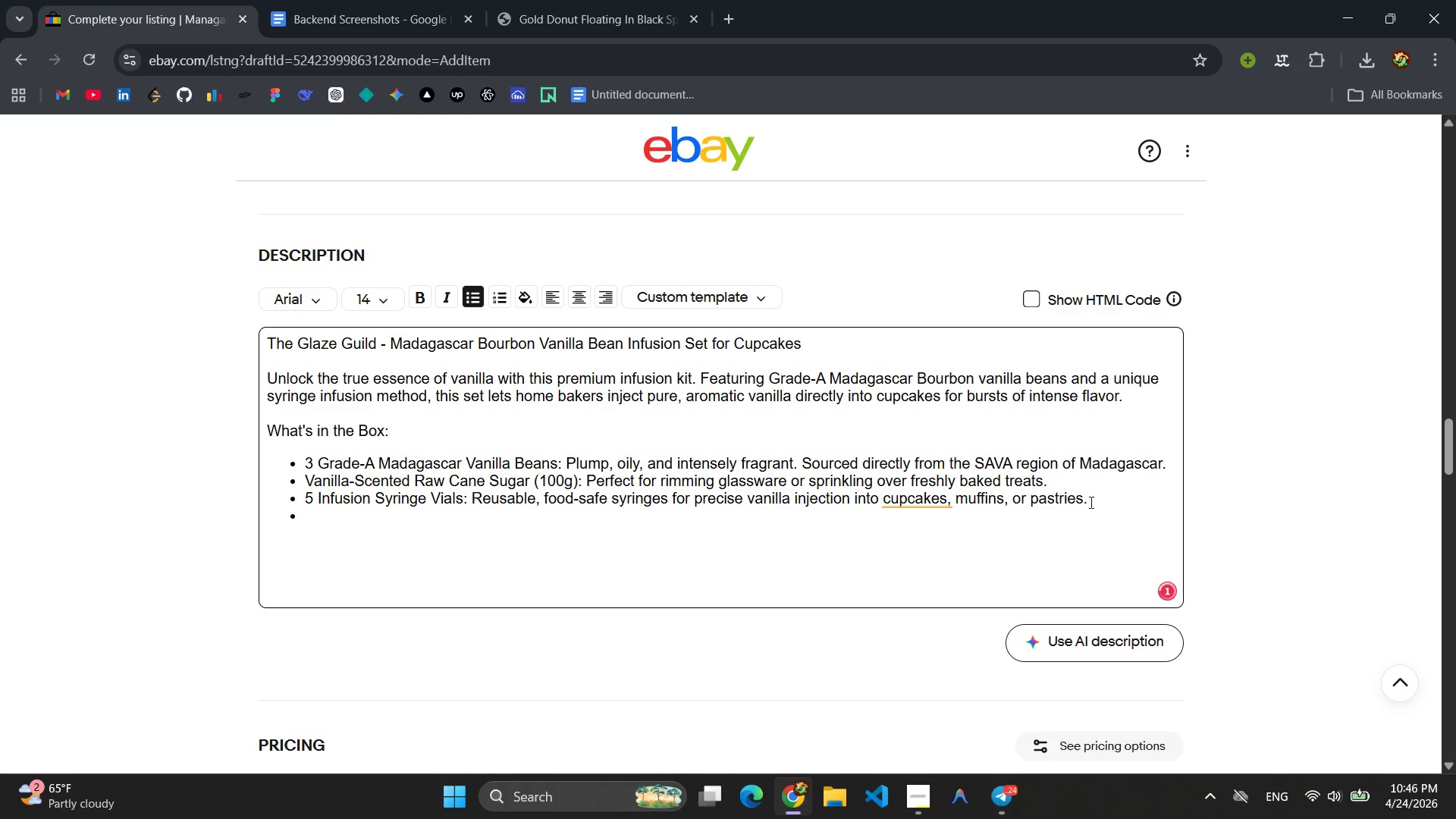 
left_click([914, 499])
 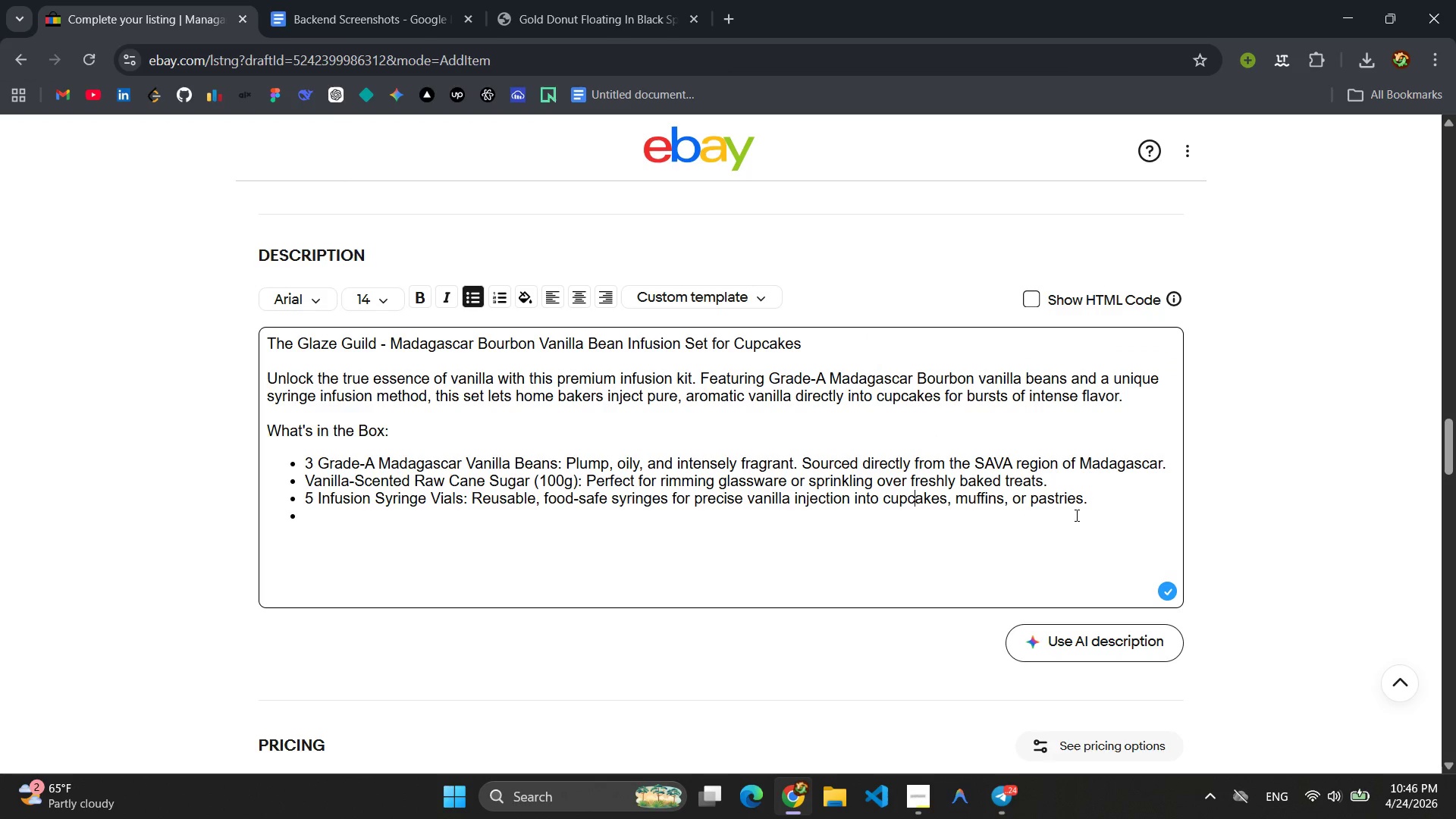 
left_click([1114, 508])
 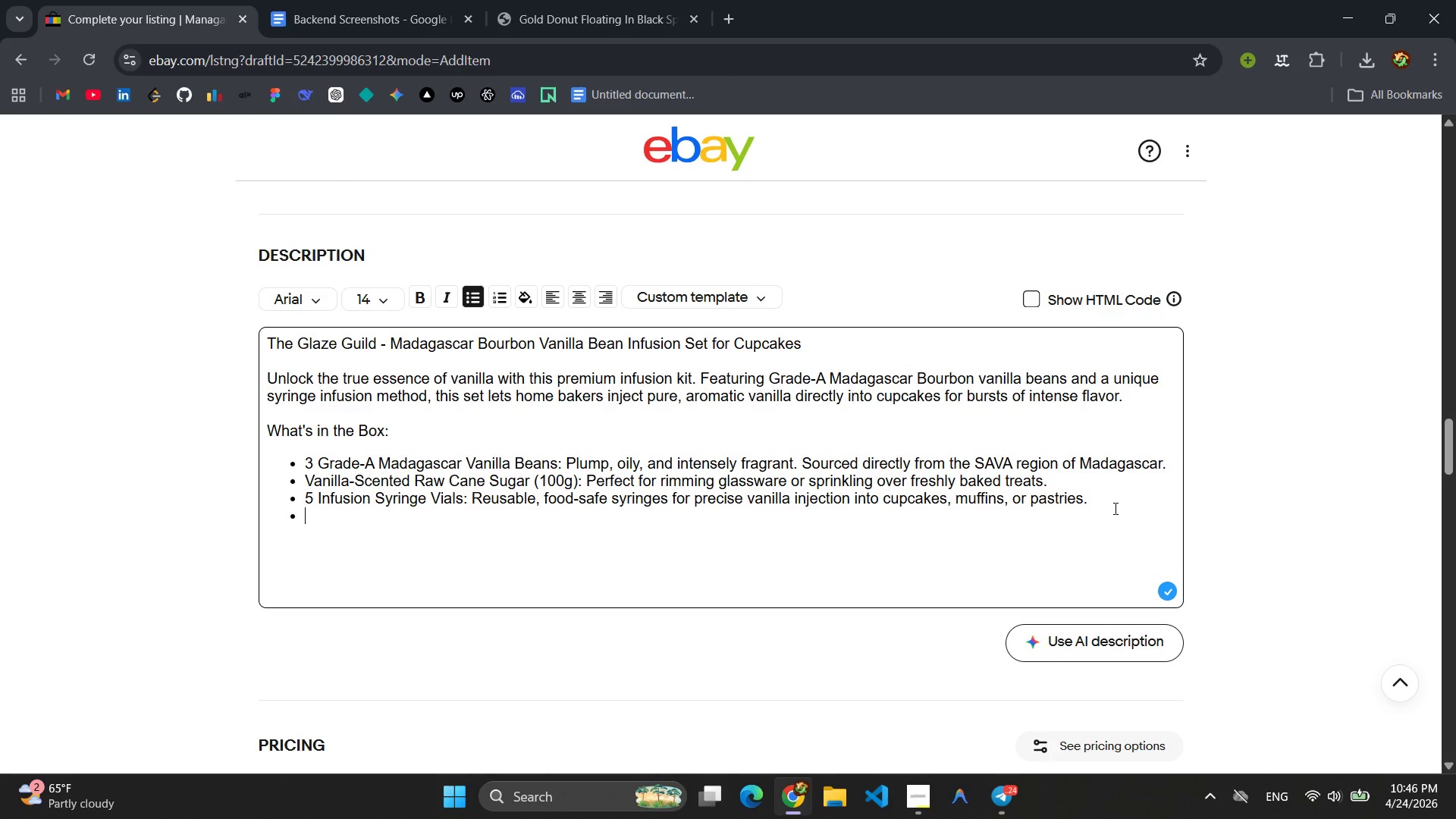 
type(Flave)
key(Backspace)
type(or Pairing Guild )
key(Backspace)
type(e:  )
key(Backspace)
 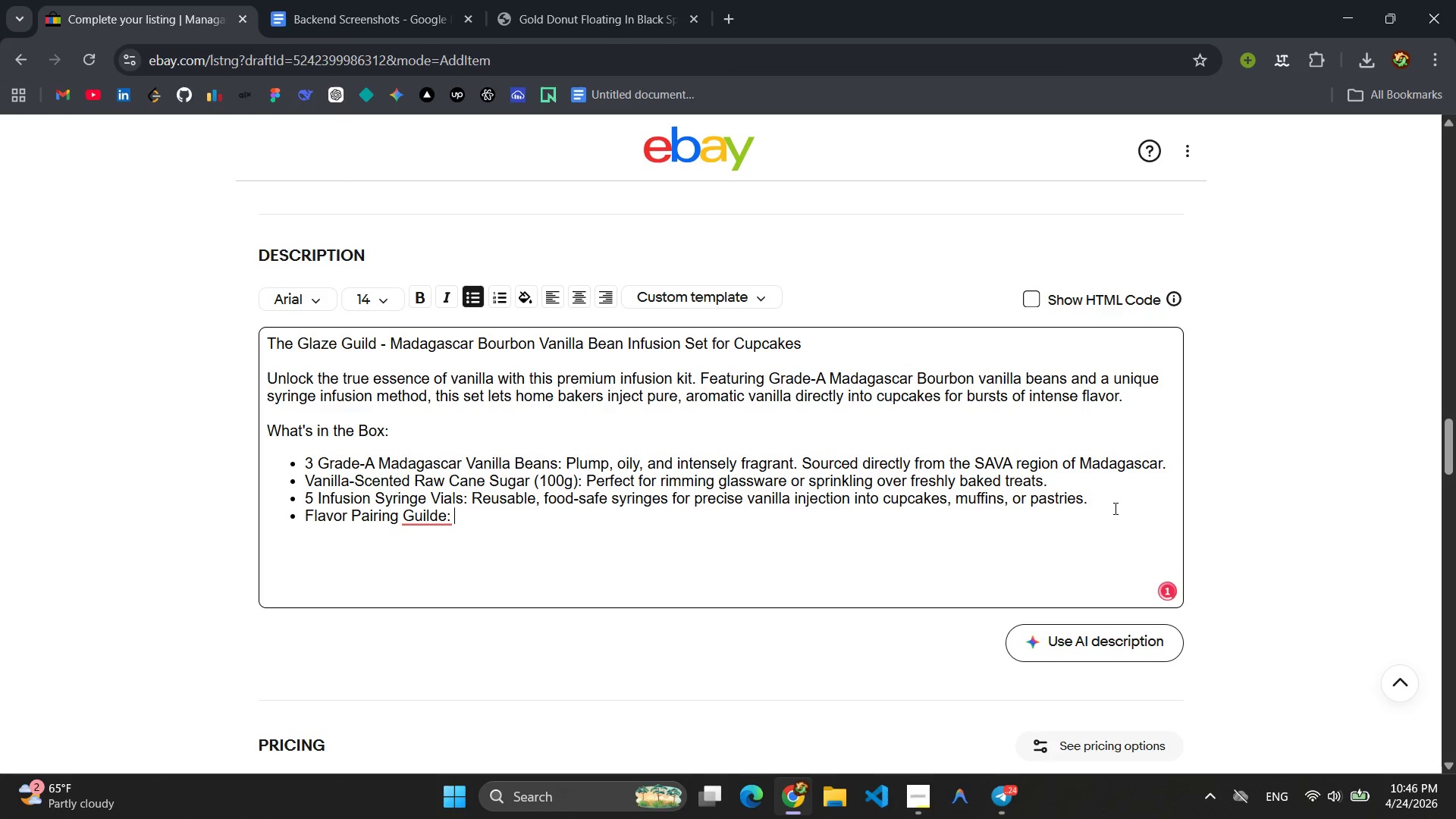 
type(Tips on matci)
key(Backspace)
type(hing vanilla with chocolate )
key(Backspace)
type(, Citrus )
key(Backspace)
type(, P)
key(Backspace)
type(berries )
key(Backspace)
type(, and more )
key(Backspace)
type(.)
 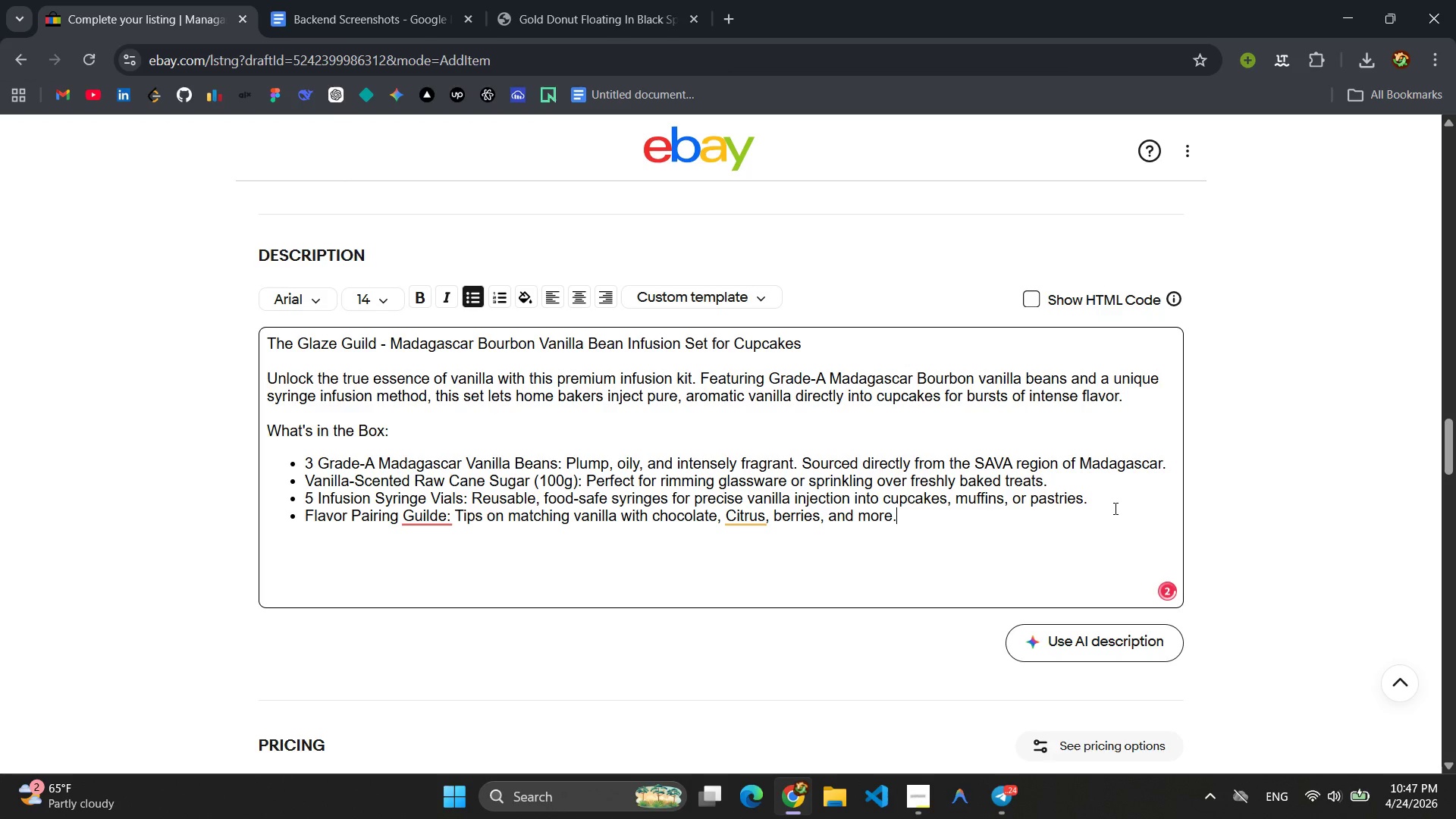 
left_click([413, 519])
 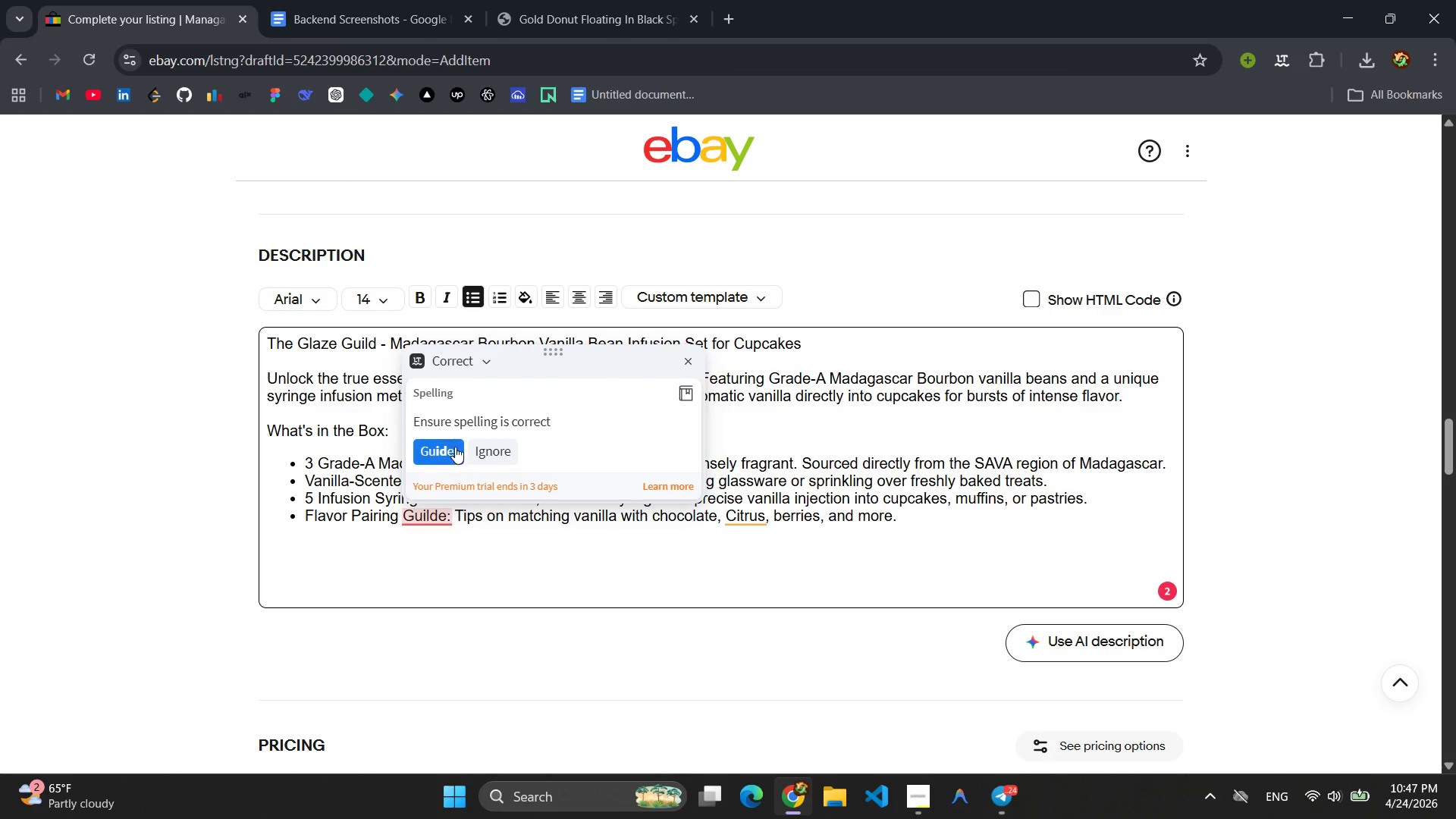 
left_click([438, 453])
 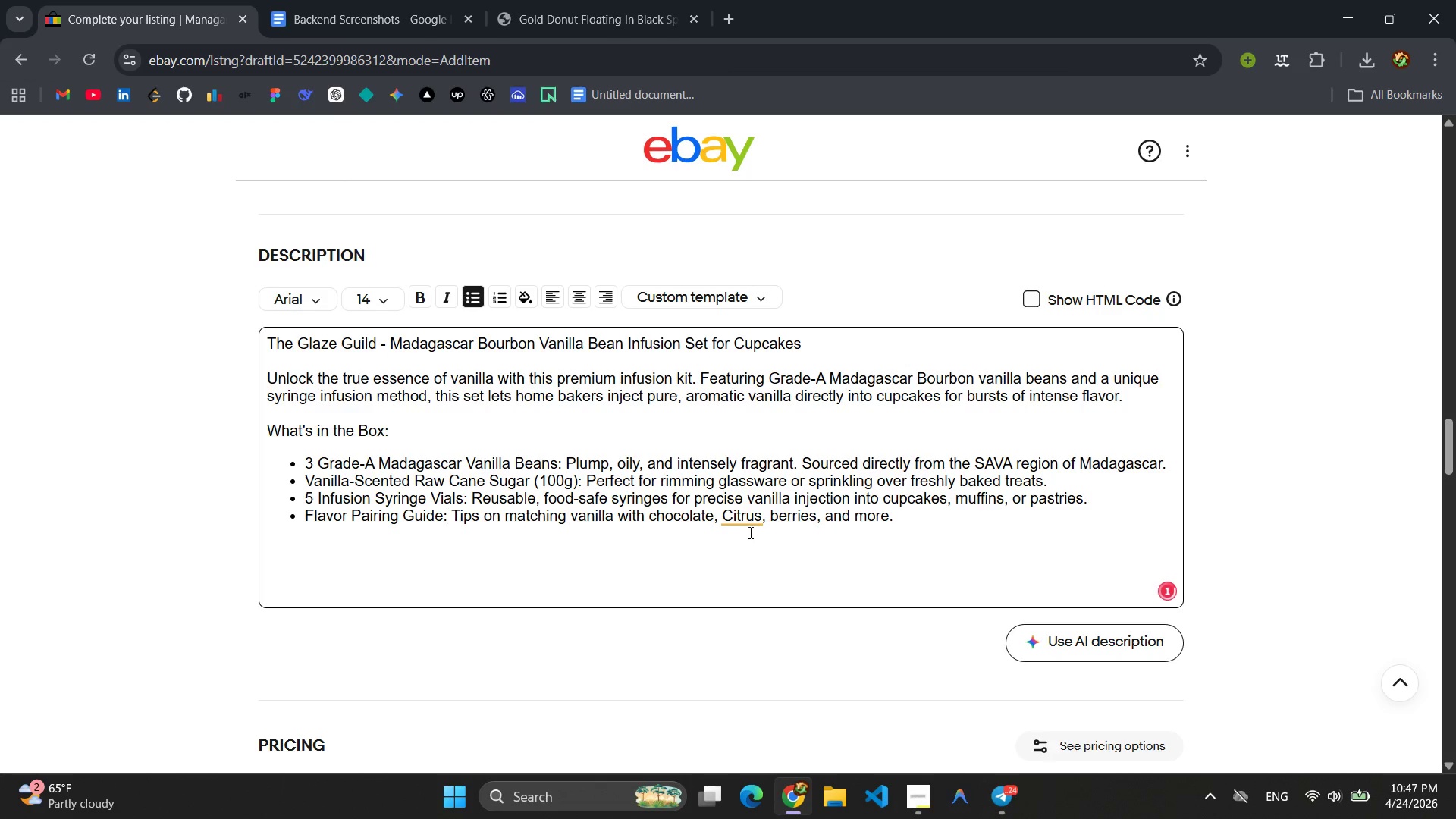 
left_click([739, 516])
 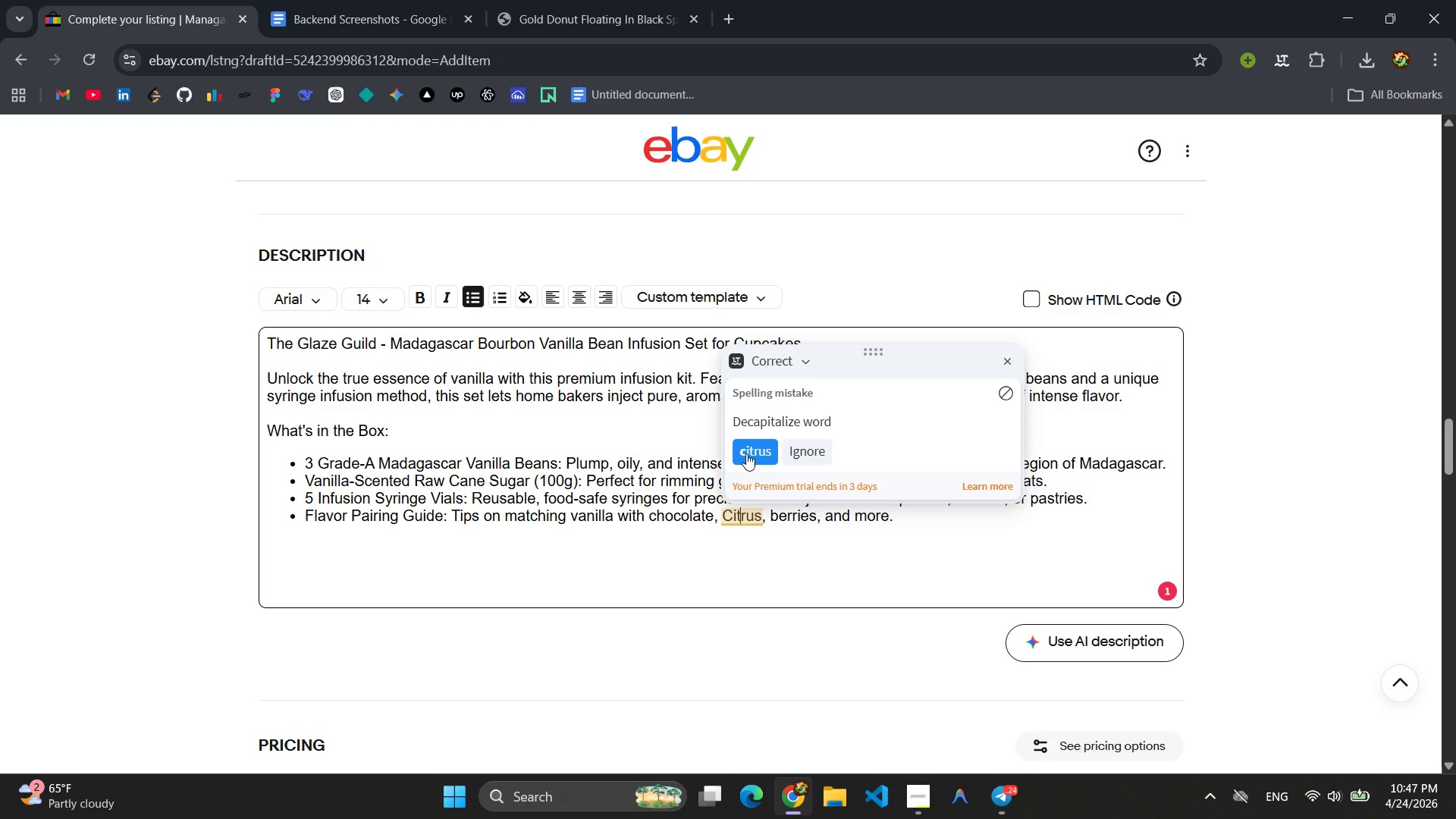 
left_click([744, 451])
 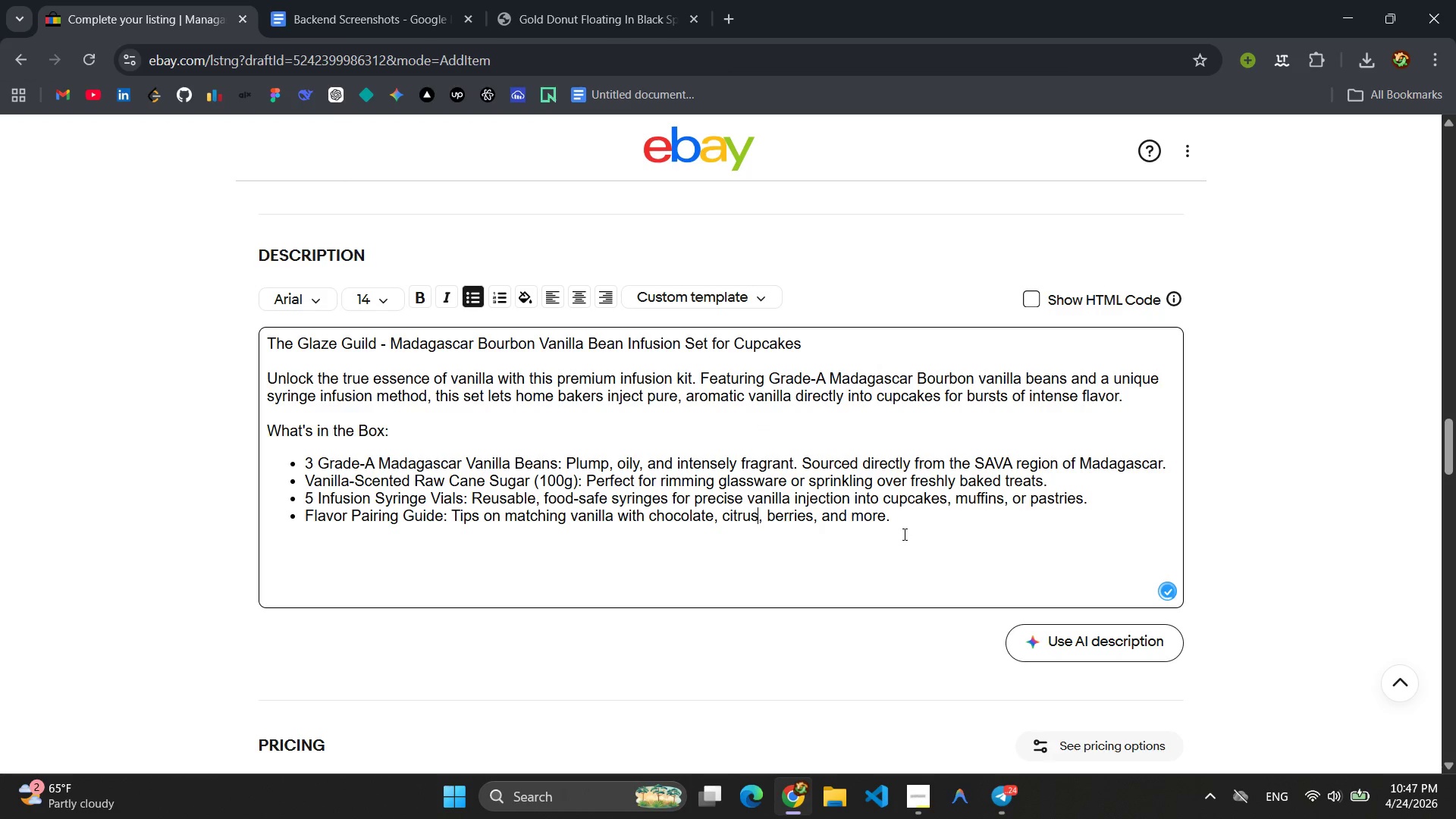 
left_click([901, 522])
 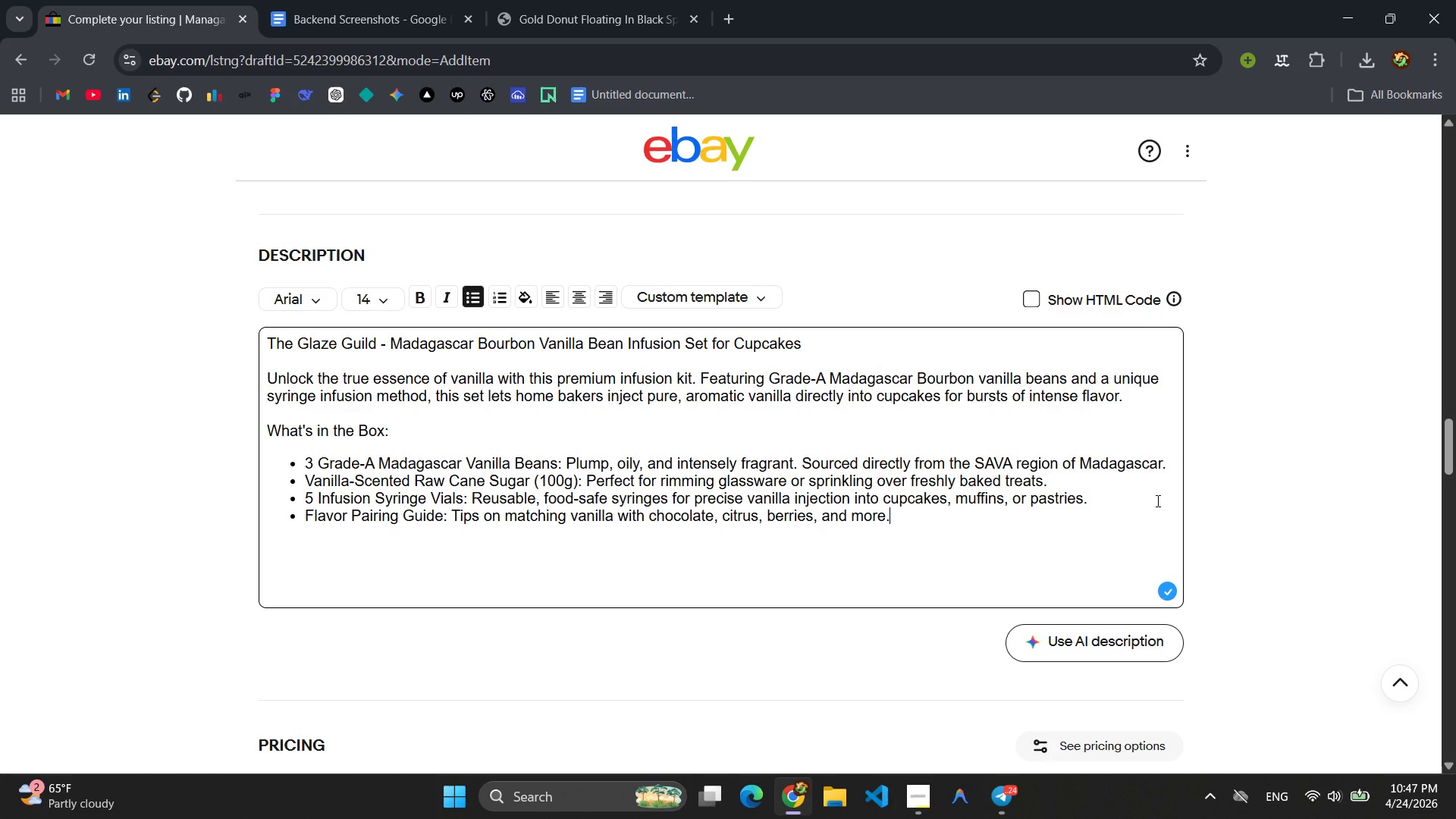 
key(Enter)
 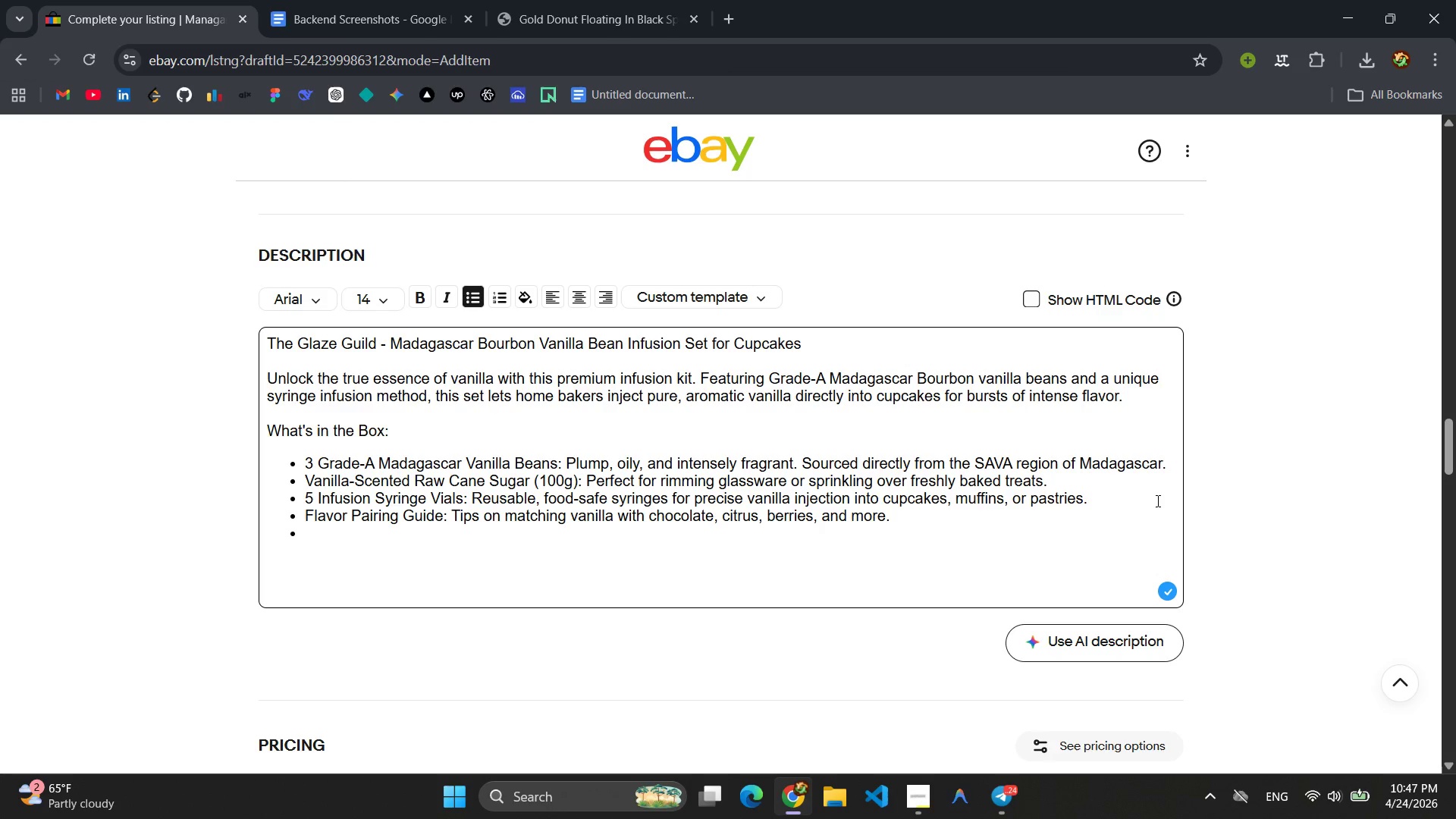 
type(3 Signature Recipe Cards )
key(Backspace)
type(: )
 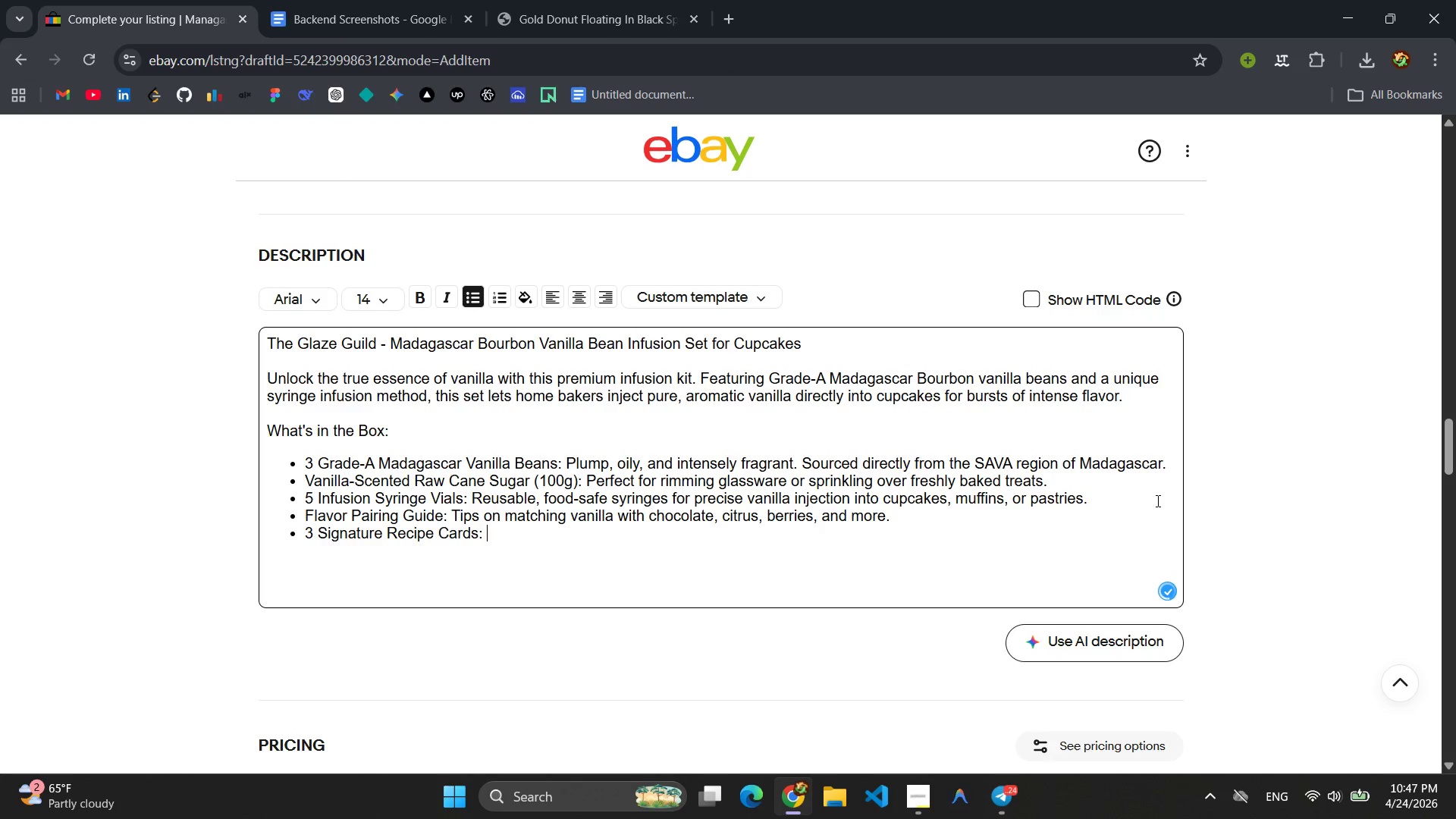 
type(Tested recipes for vi)
key(Backspace)
type(anilla-been buttercream)
 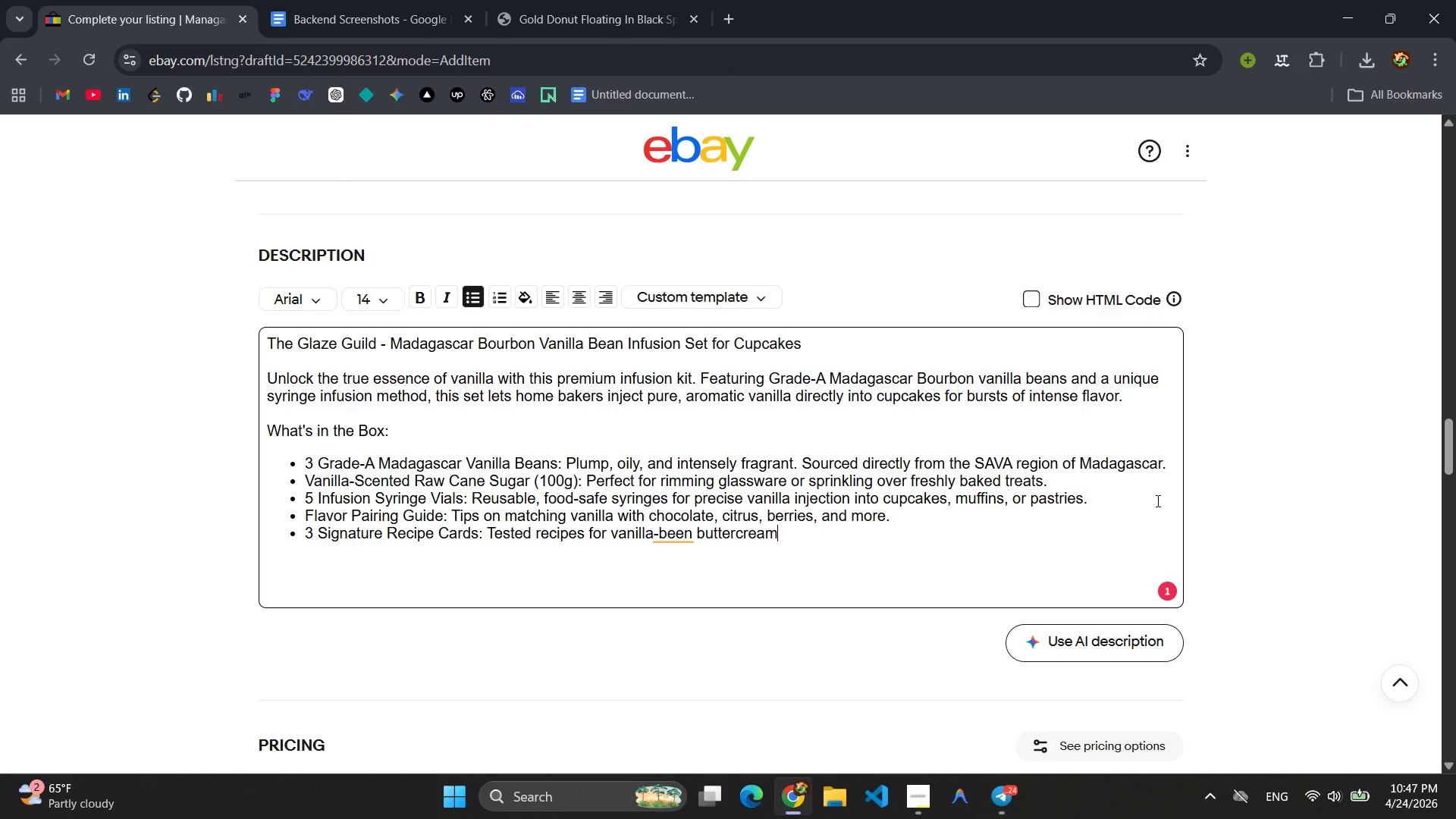 
type(, infused genoise, and creme patissiei)
key(Backspace)
key(Backspace)
key(Backspace)
type(iere.)
 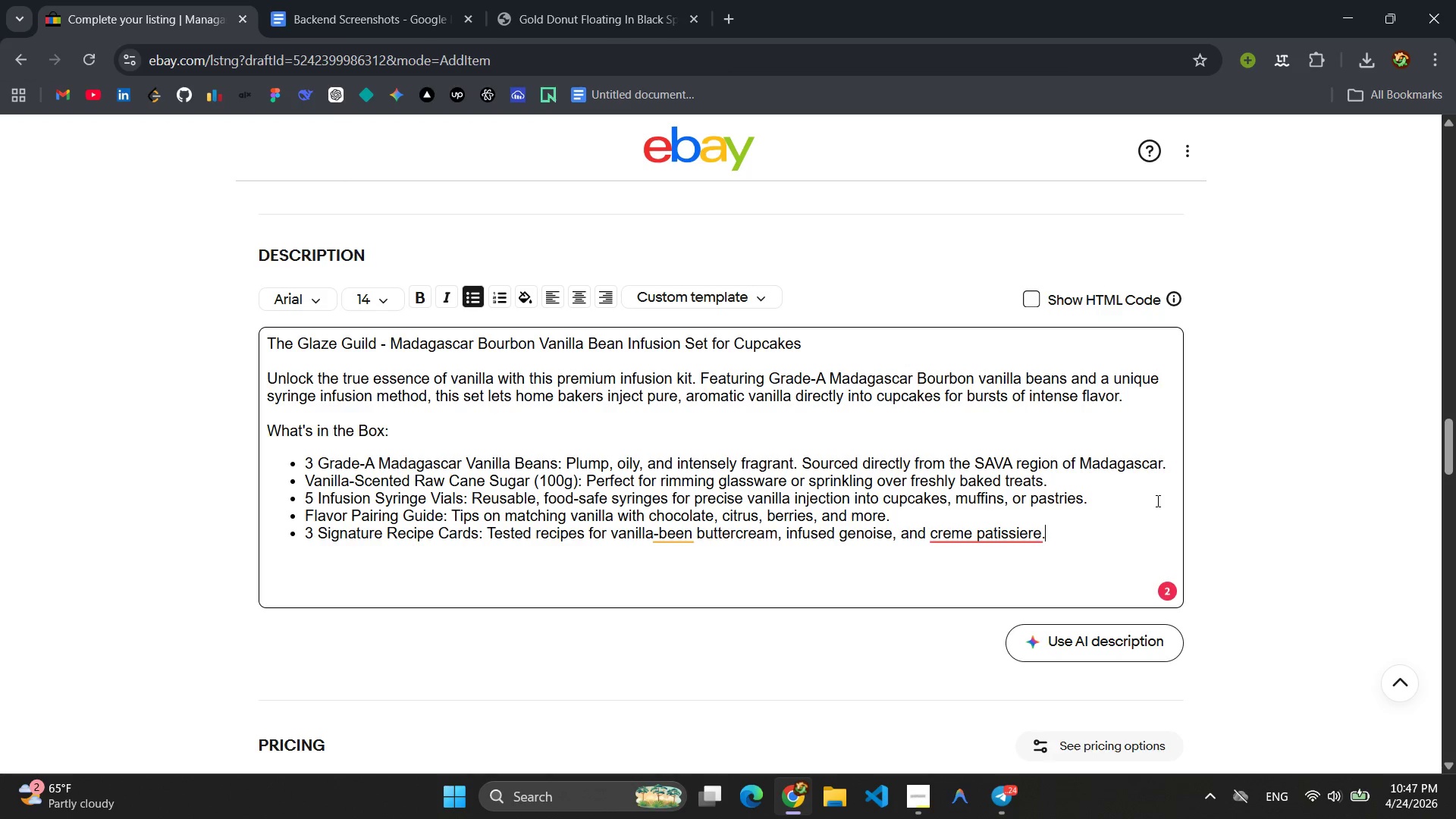 
left_click([999, 543])
 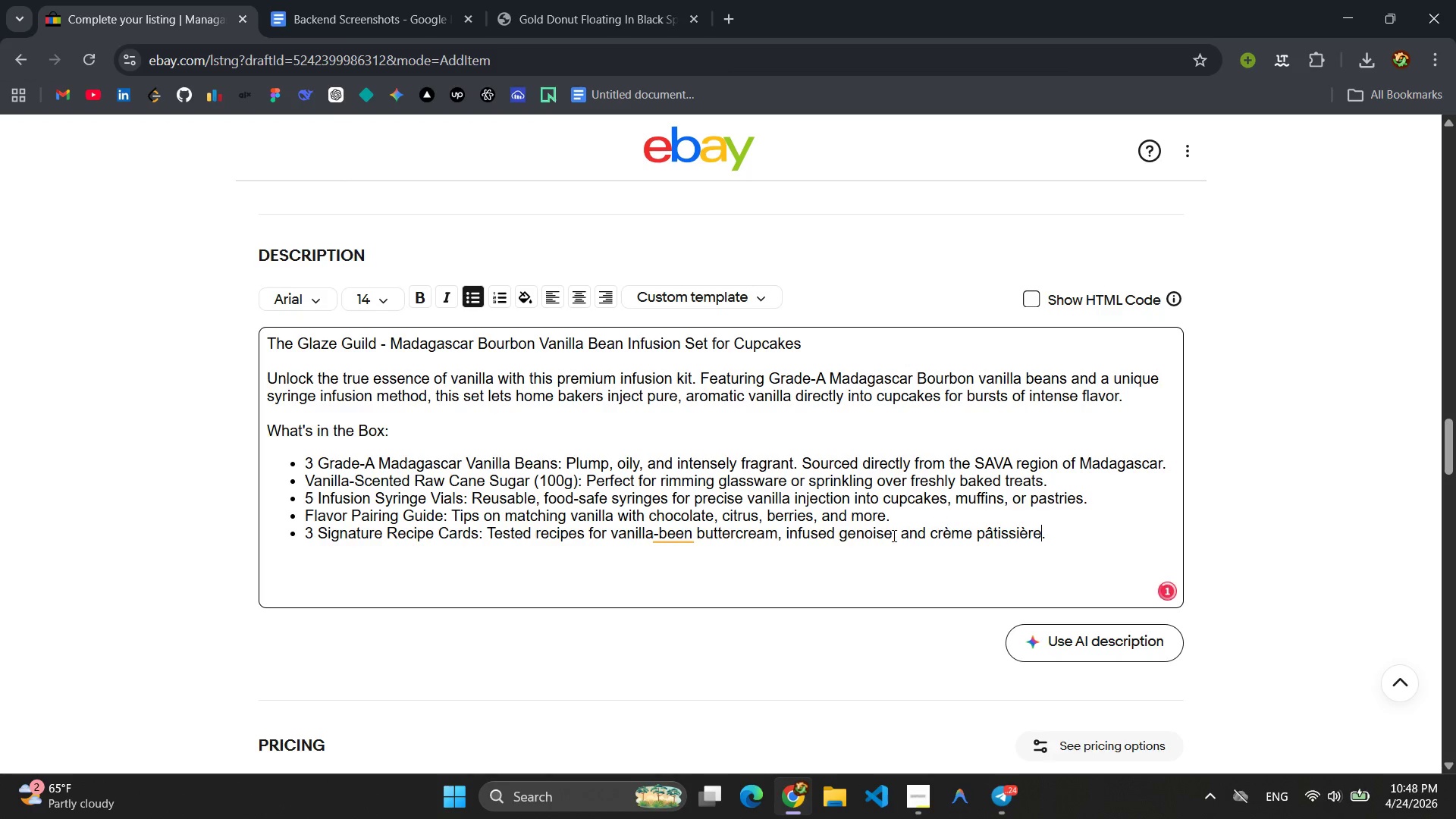 
left_click([689, 536])
 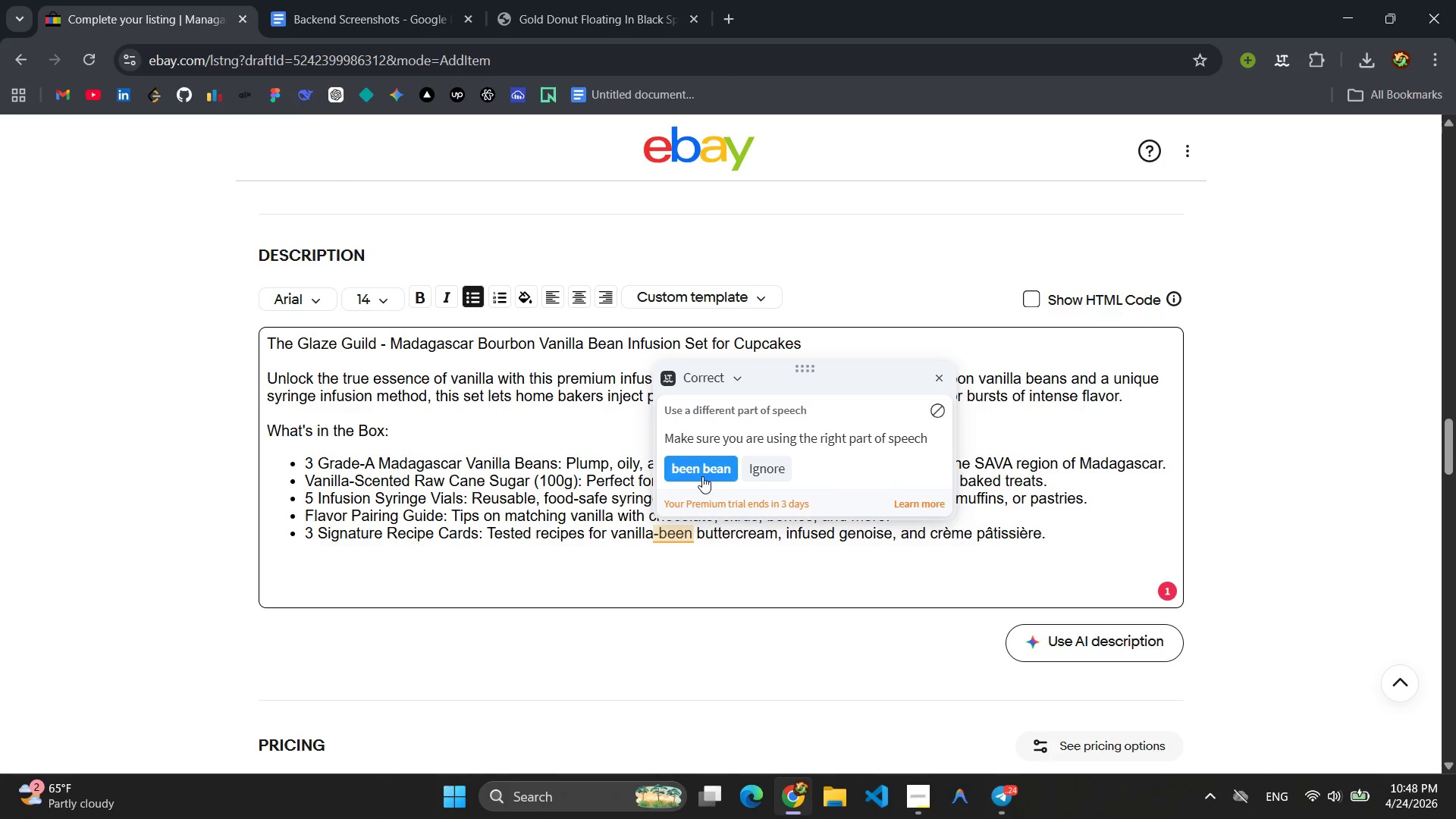 
left_click([702, 475])
 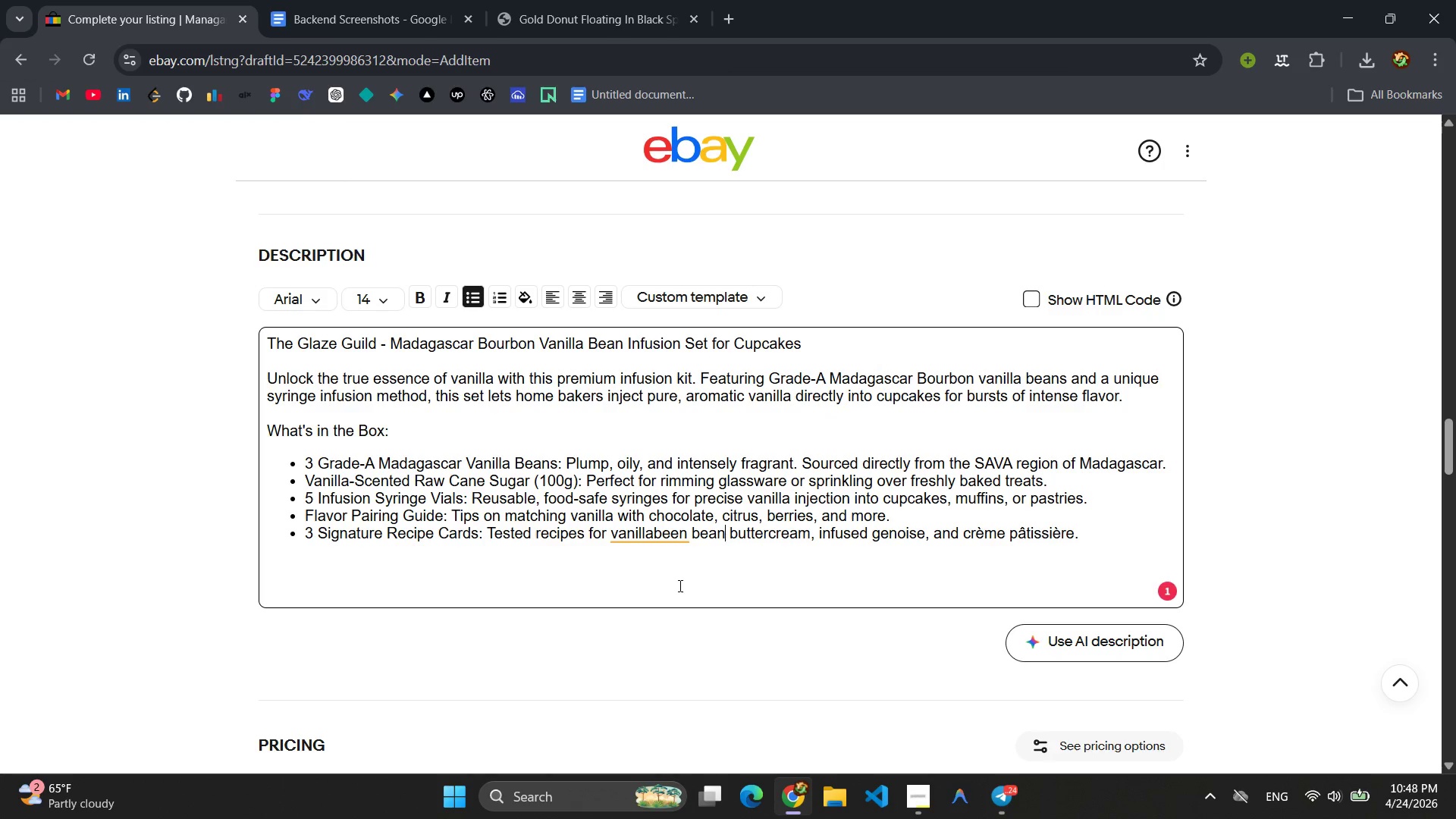 
left_click([670, 535])
 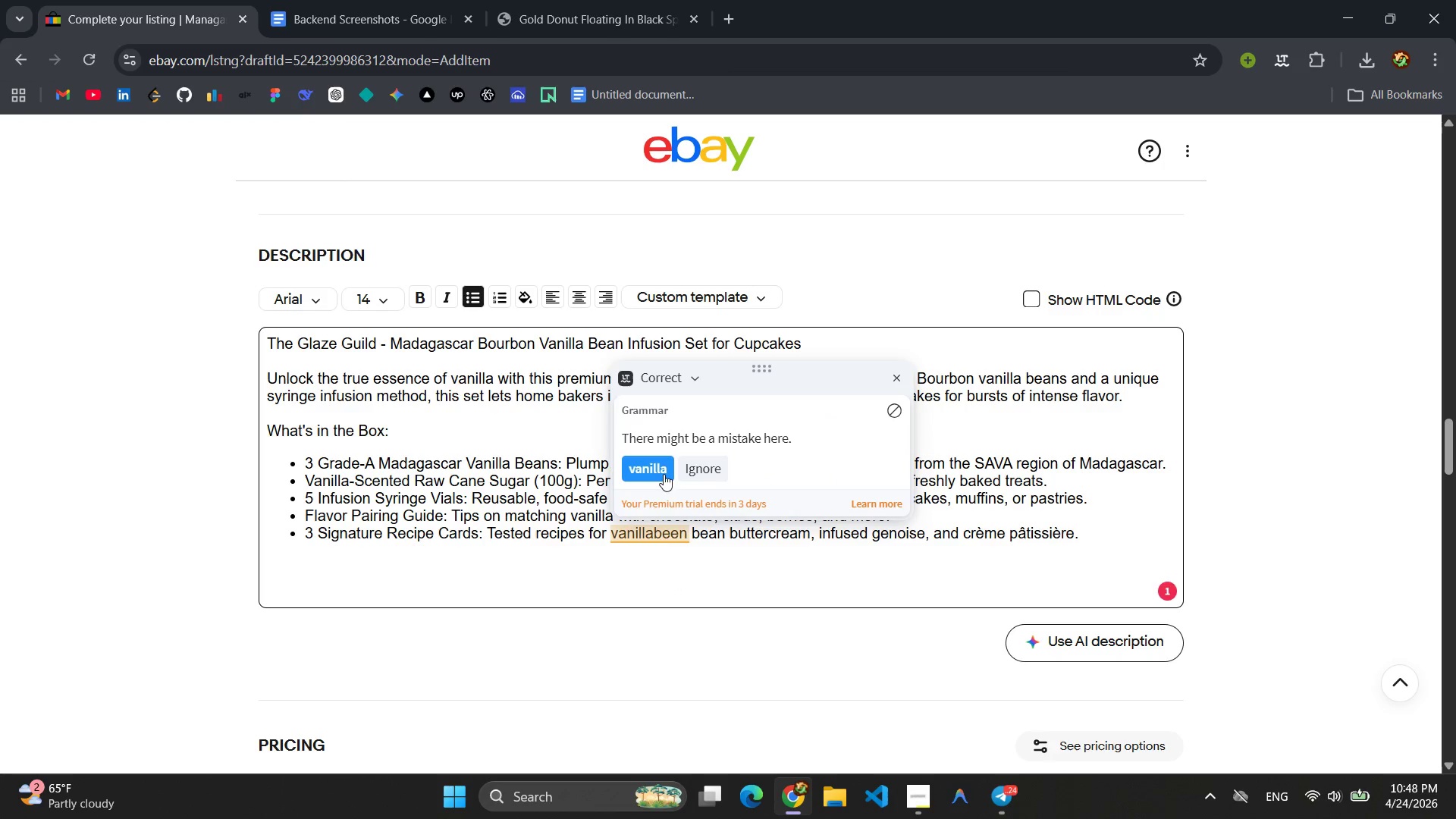 
left_click([661, 470])
 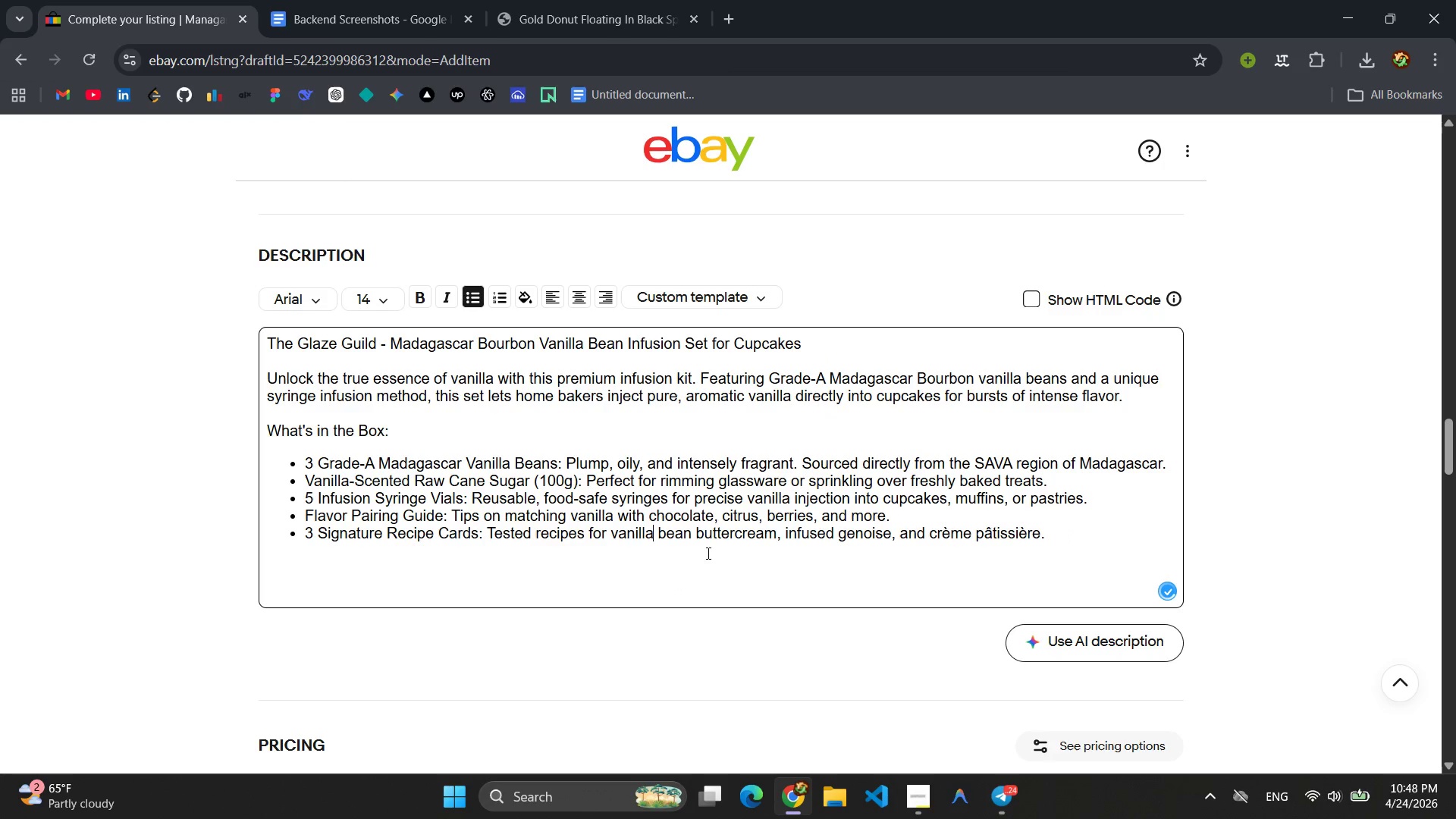 
left_click([714, 563])
 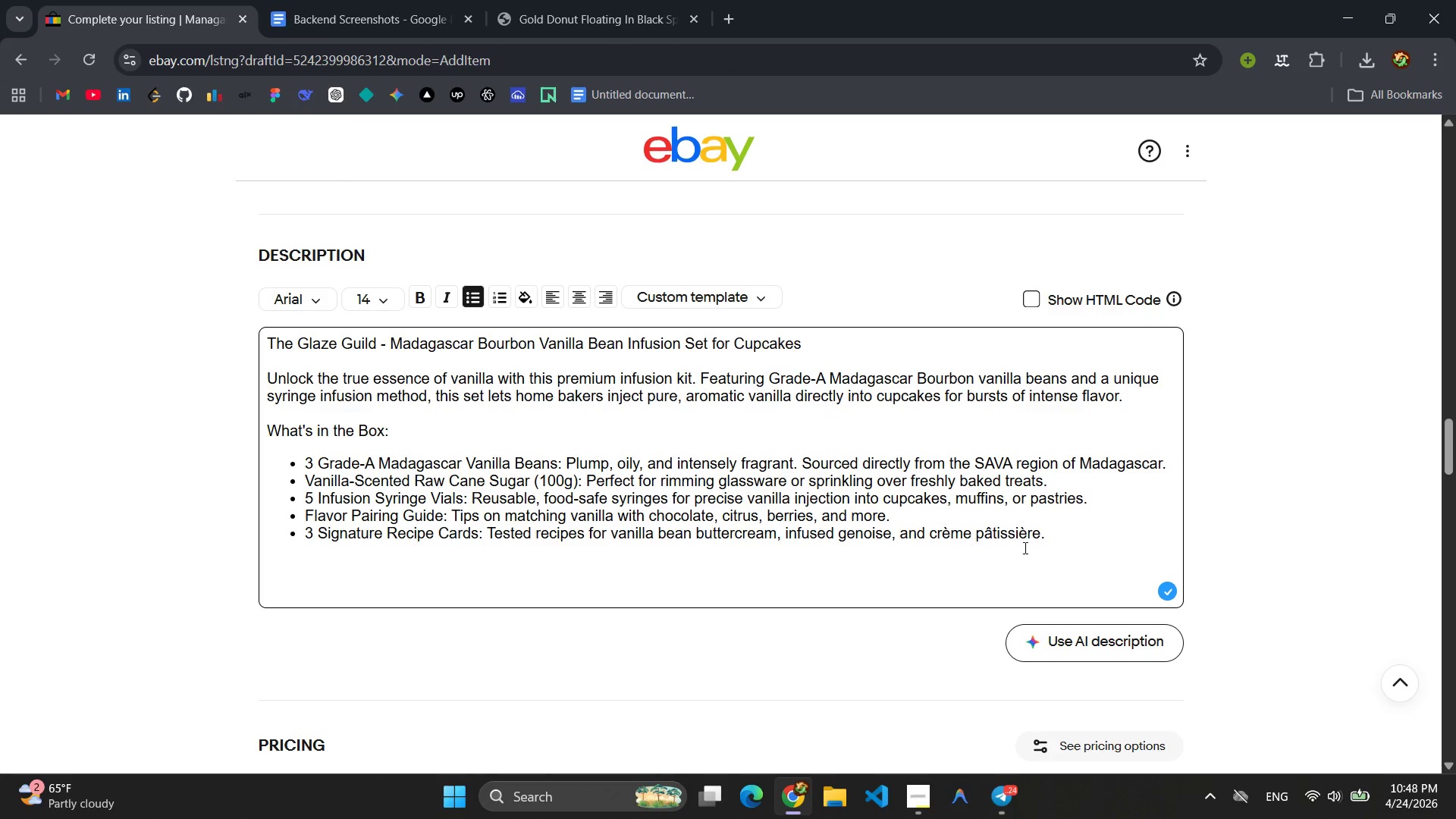 
left_click([1052, 538])
 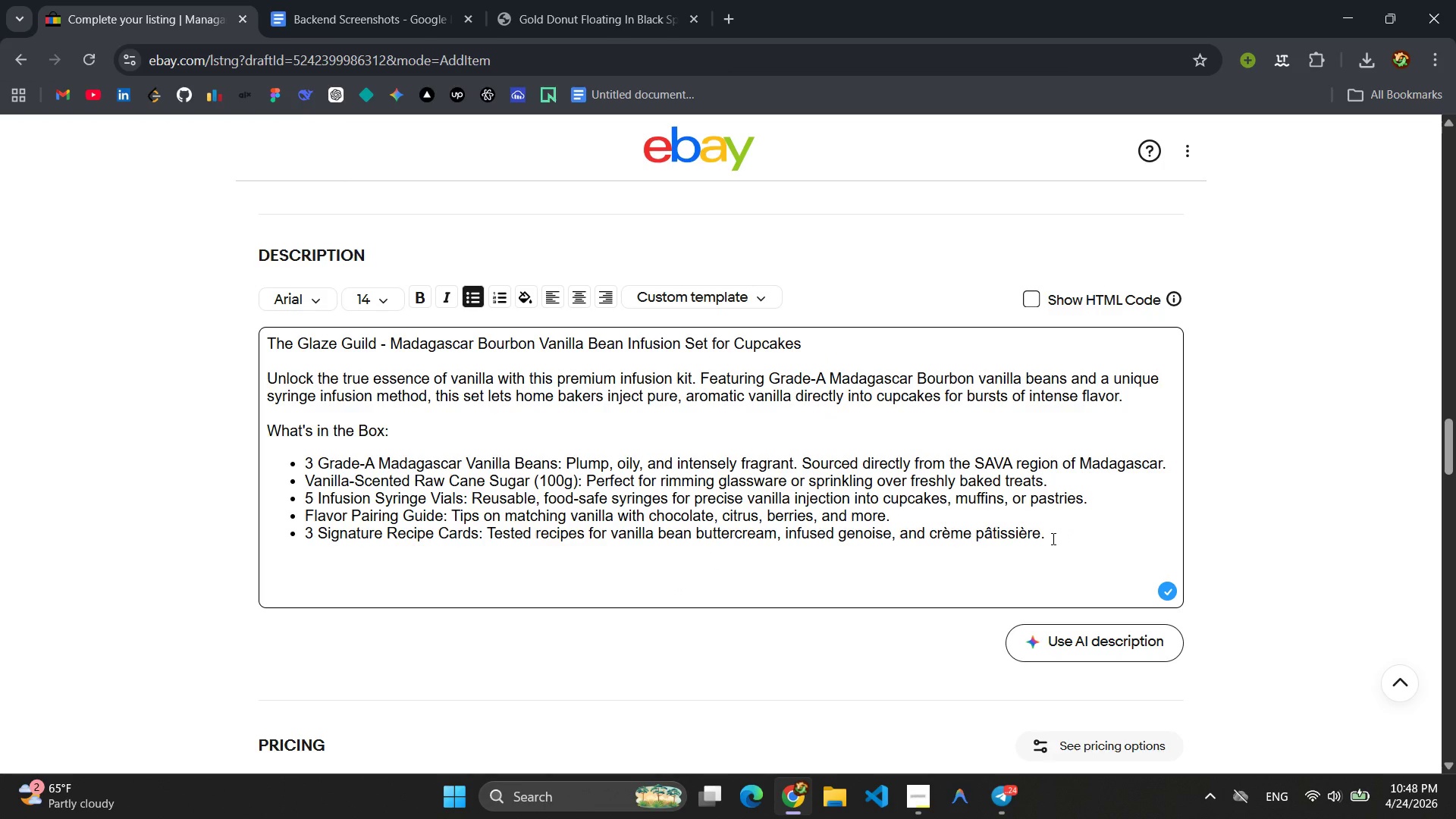 
key(Enter)
 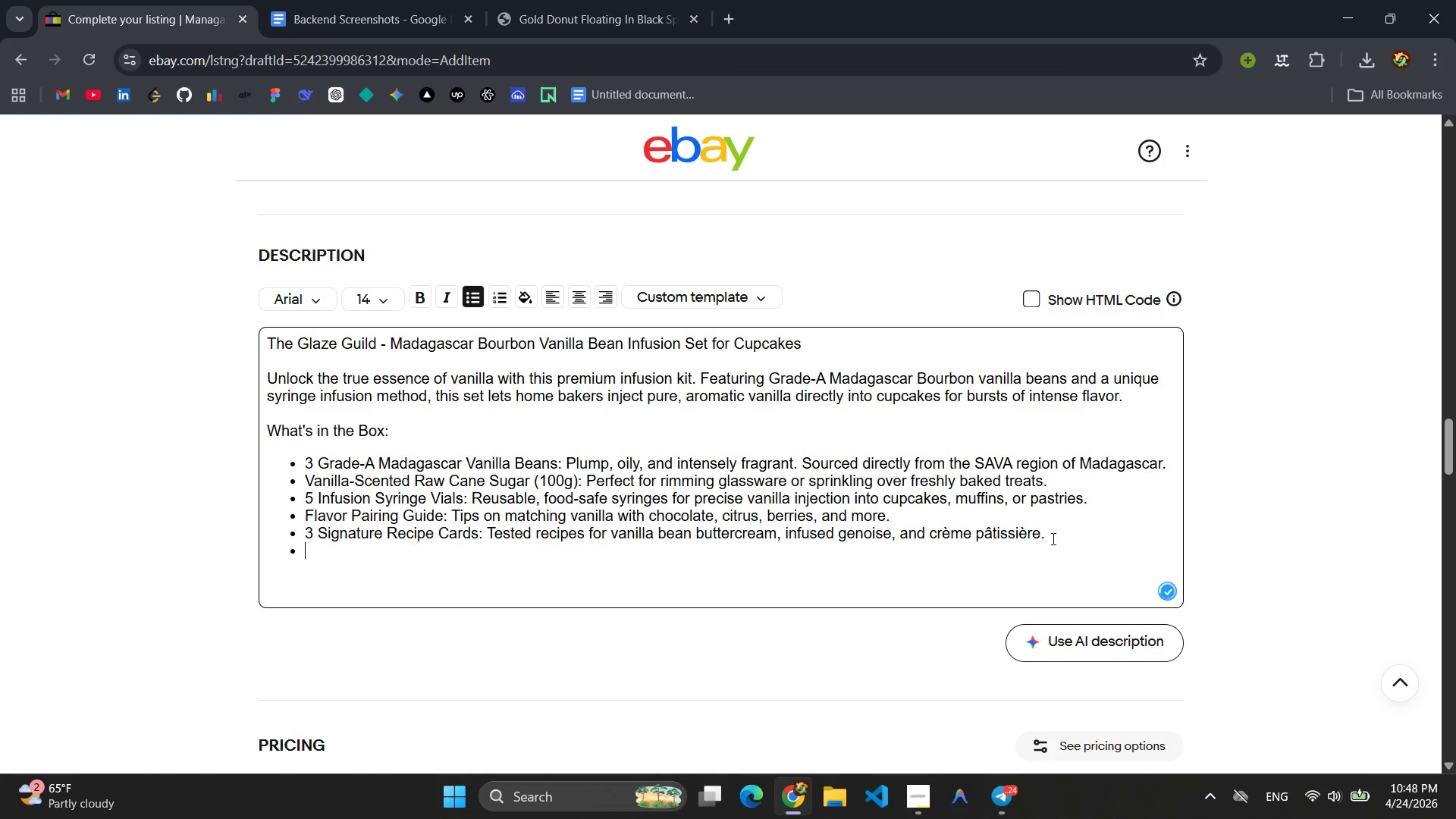 
key(Enter)
 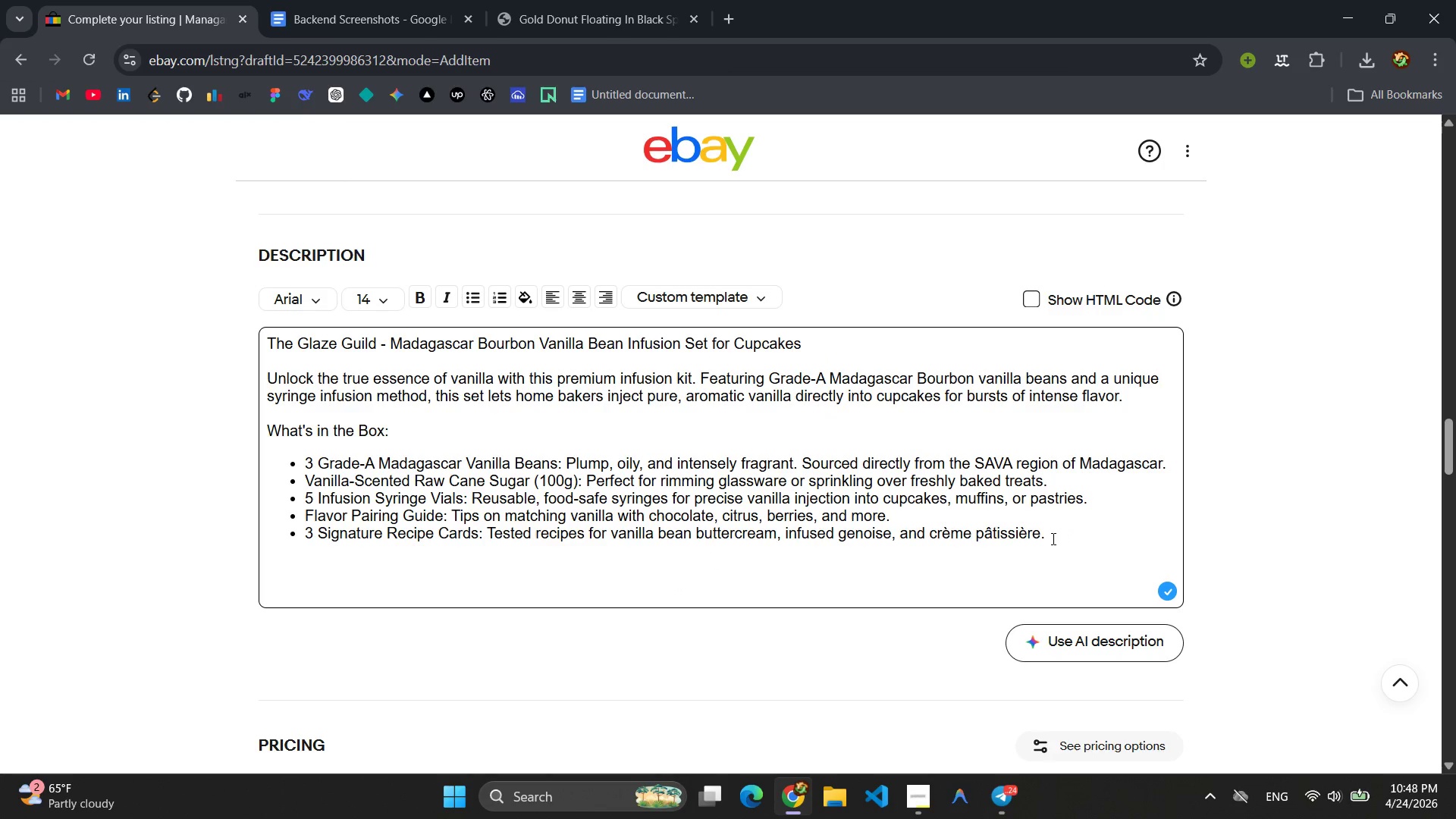 
type(Skill Level )
key(Backspace)
type(: Begg)
key(Backspace)
type(inee )
key(Backspace)
type(r )
key(Backspace)
key(Backspace)
key(Backspace)
key(Backspace)
type(ner to in)
key(Backspace)
key(Backspace)
type(Intermediate )
key(Backspace)
type(. No pro)
key(Backspace)
type(ior expericen)
key(Backspace)
key(Backspace)
key(Backspace)
type(ence with vanilla beens)
key(Backspace)
key(Backspace)
type(a)
key(Backspace)
key(Backspace)
type(ans required- the )
key(Backspace)
key(Backspace)
key(Backspace)
key(Backspace)
key(Backspace)
type(the illustrated guide walks you through splitting )
key(Backspace)
type(. scraping )
key(Backspace)
type(, and infusing )
key(Backspace)
type(.)
 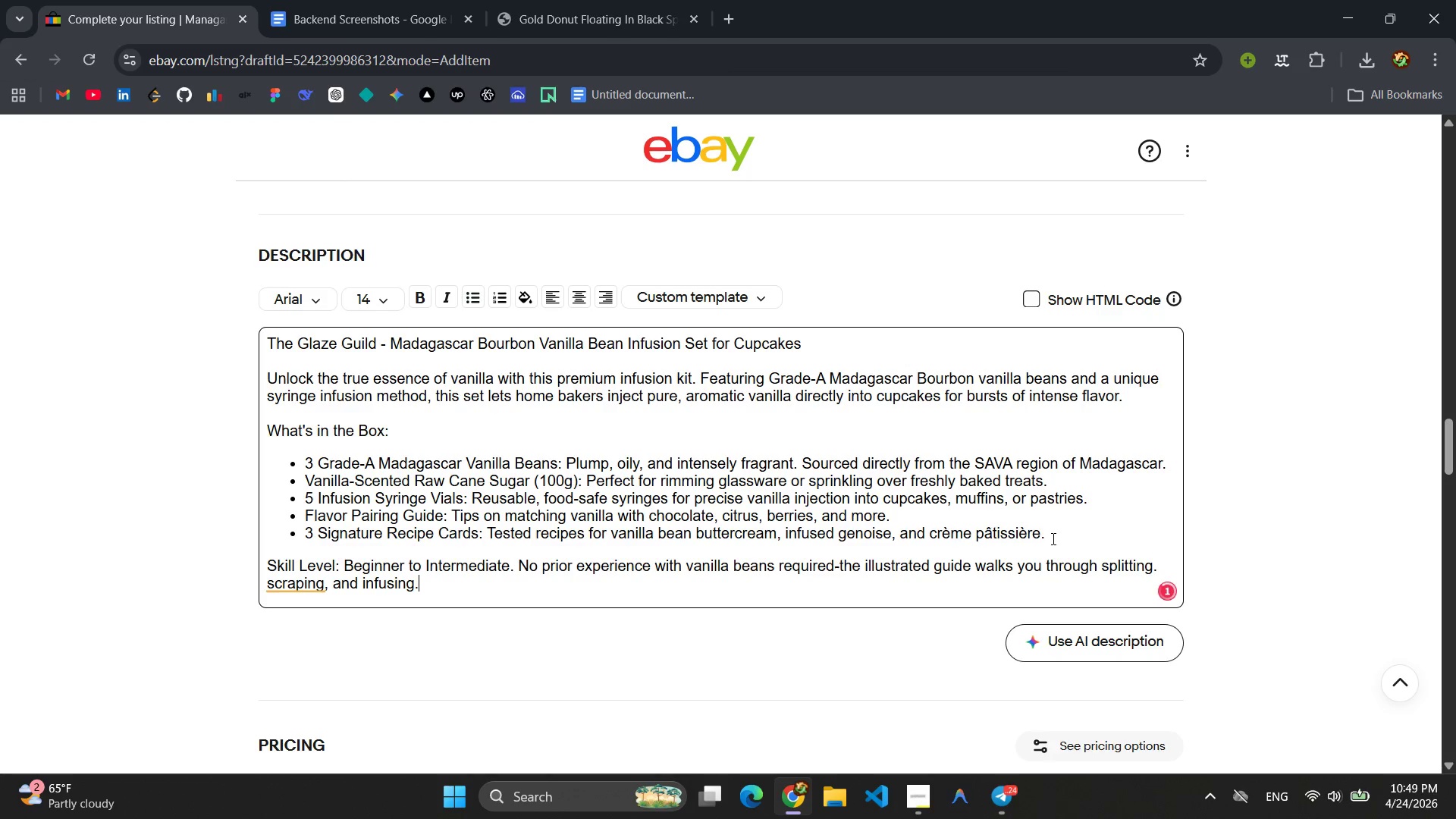 
left_click([300, 583])
 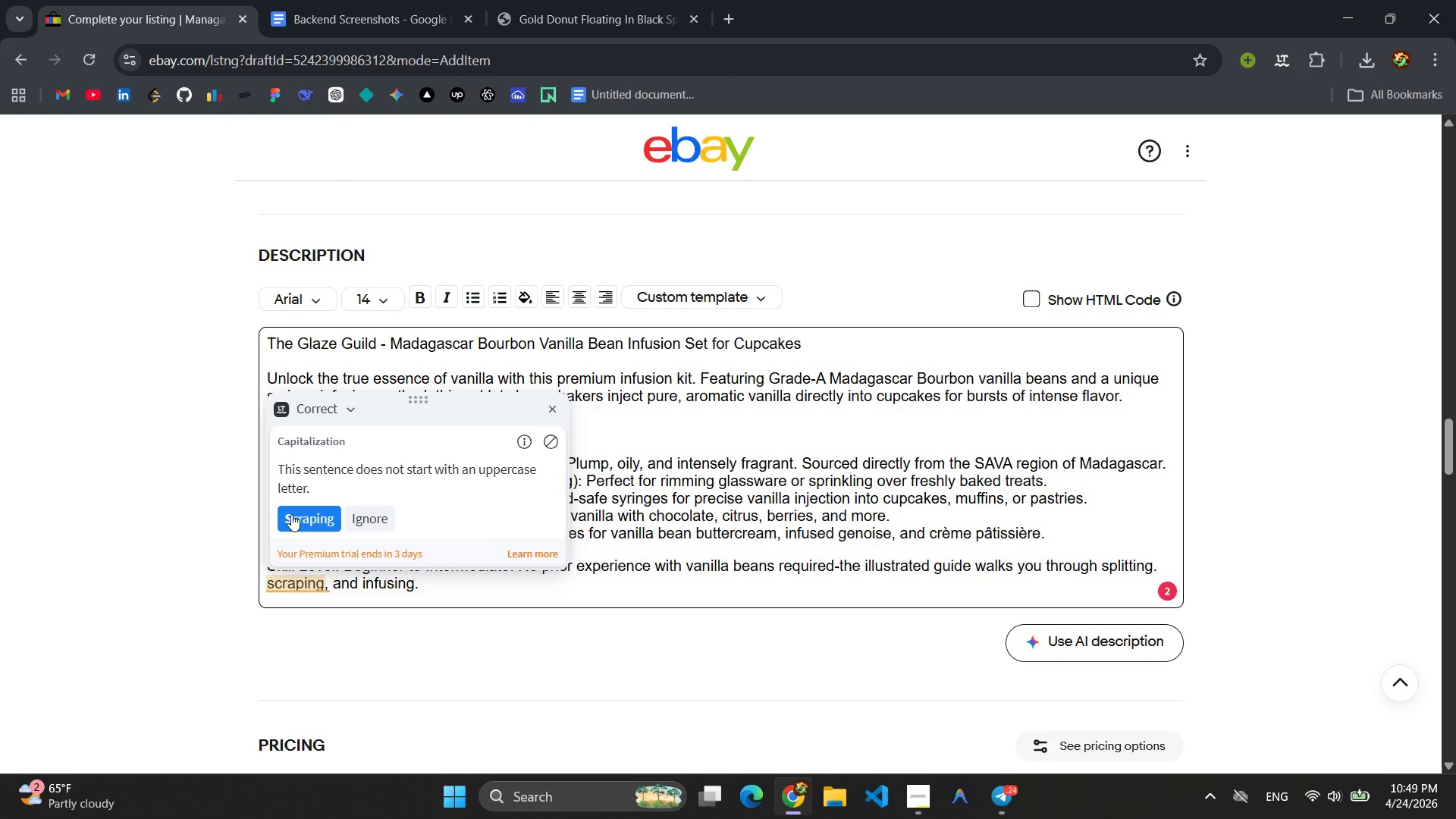 
left_click([291, 514])
 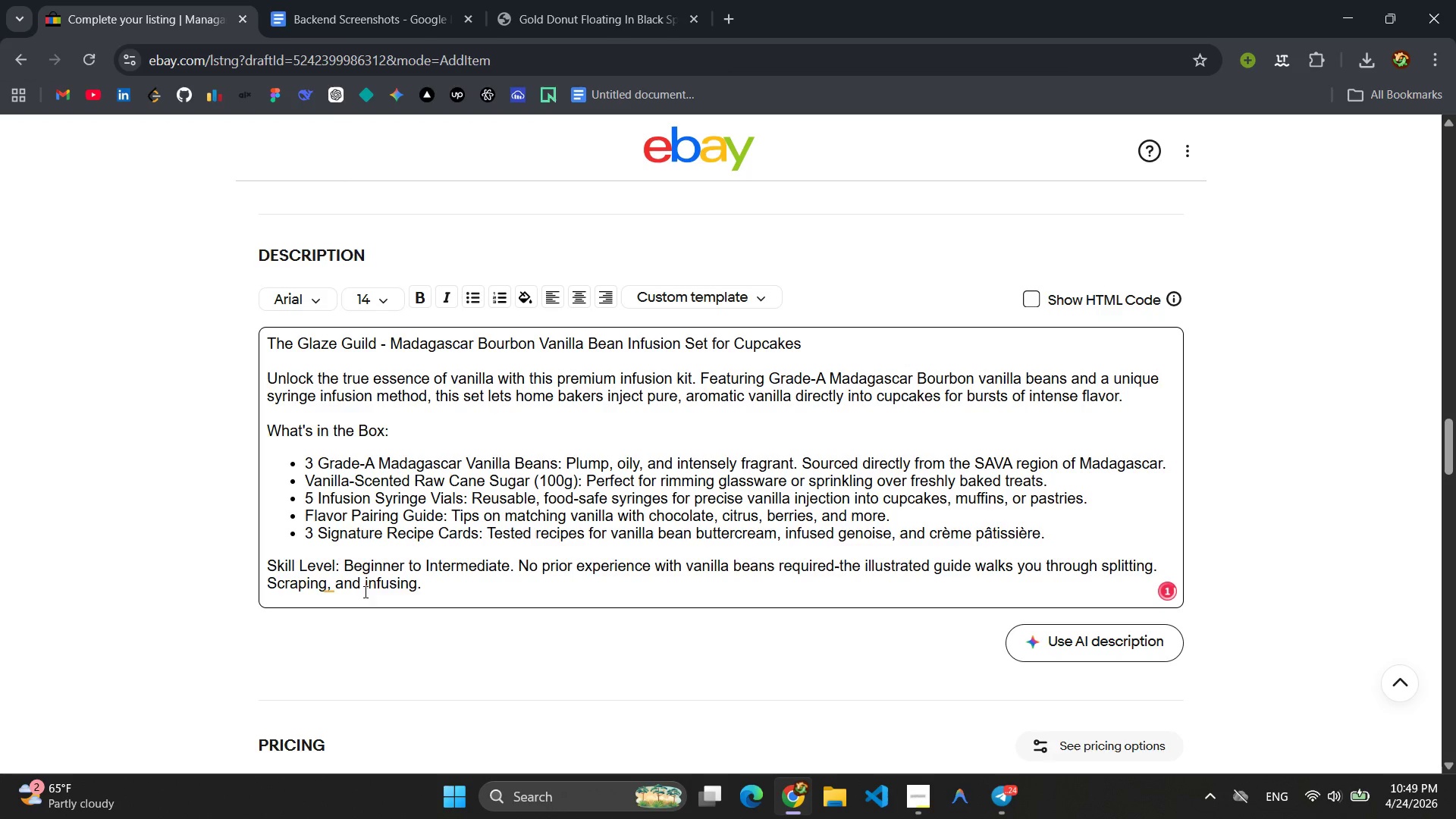 
left_click([339, 591])
 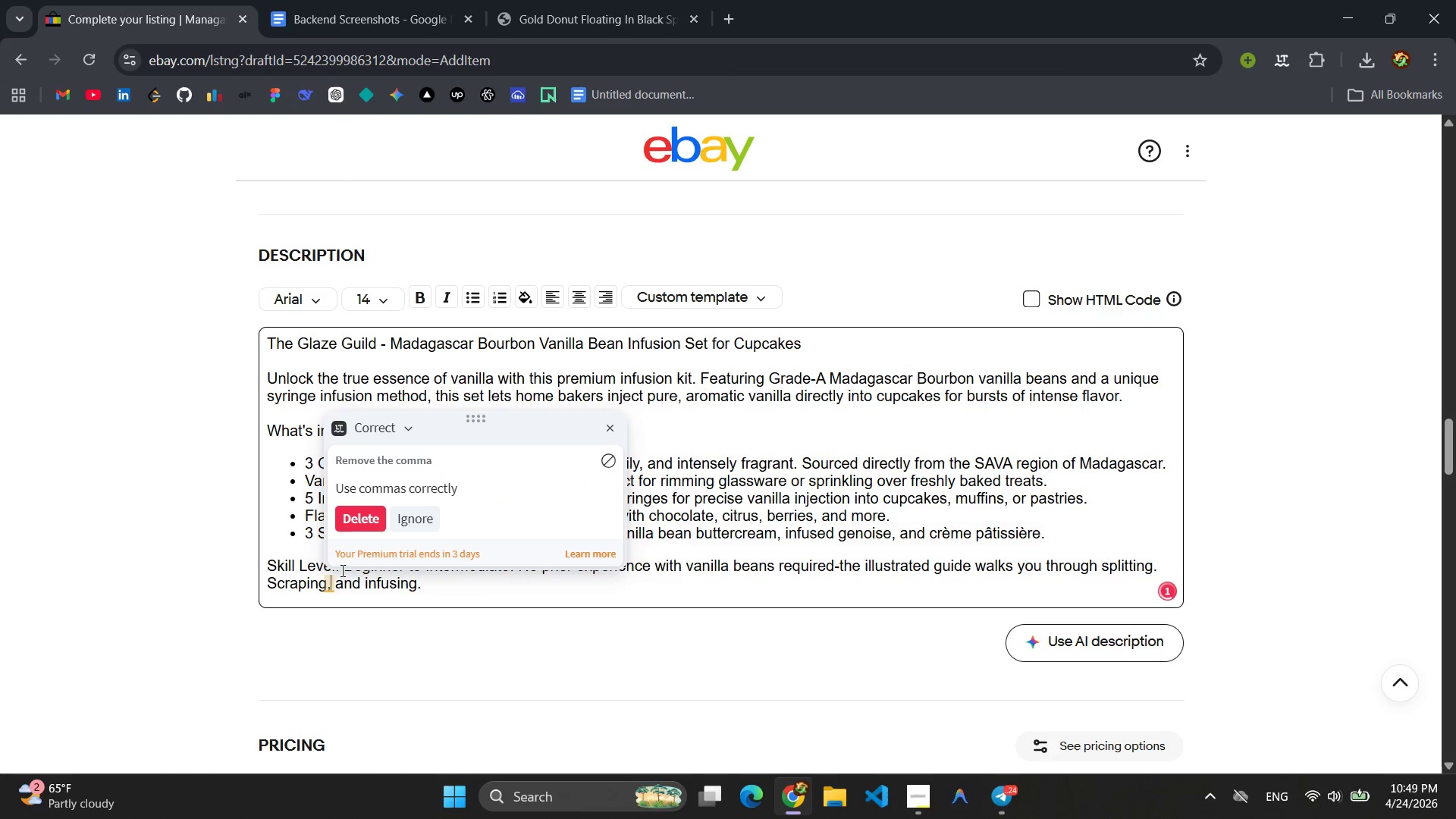 
left_click([356, 519])
 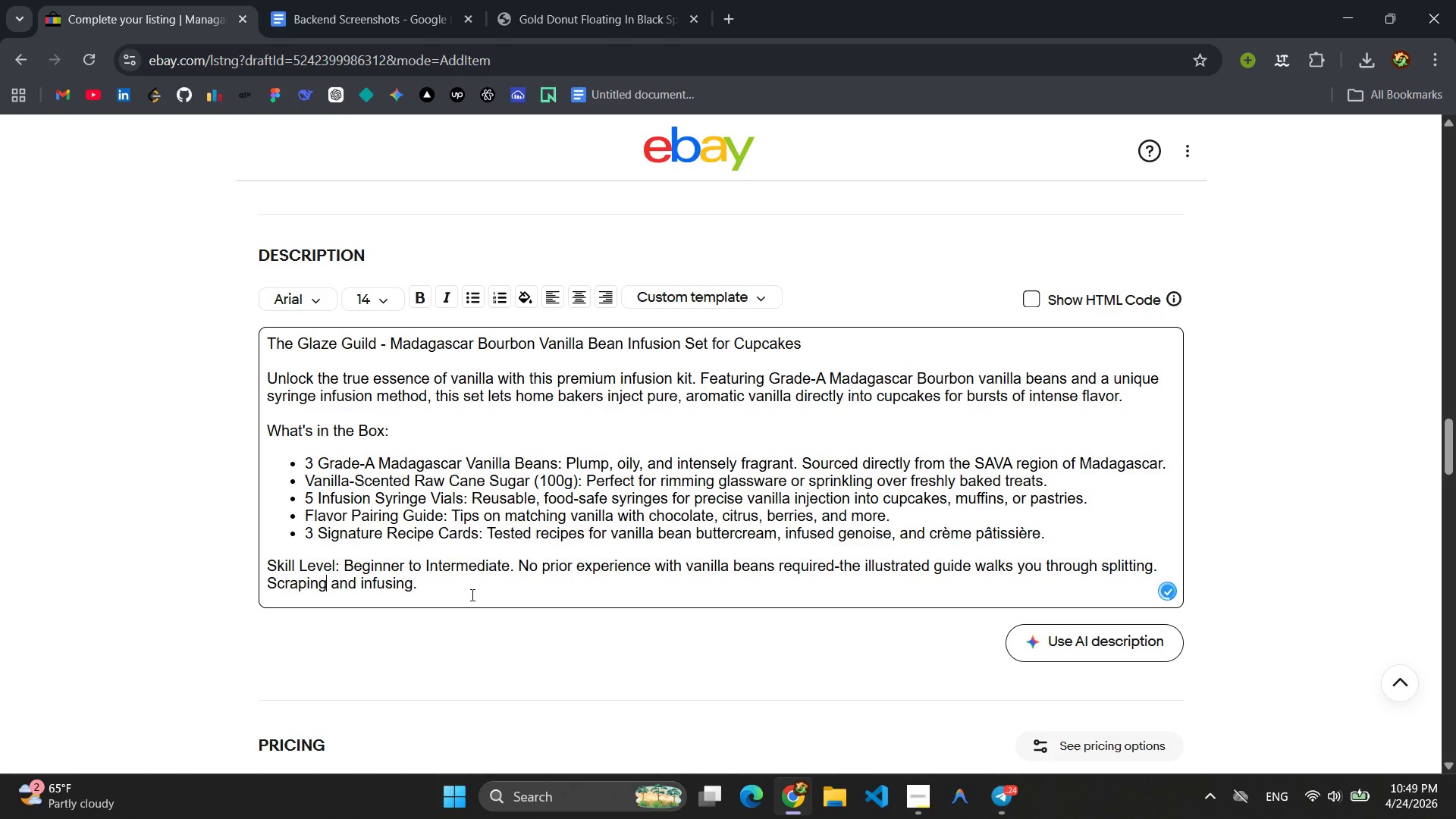 
left_click([471, 595])
 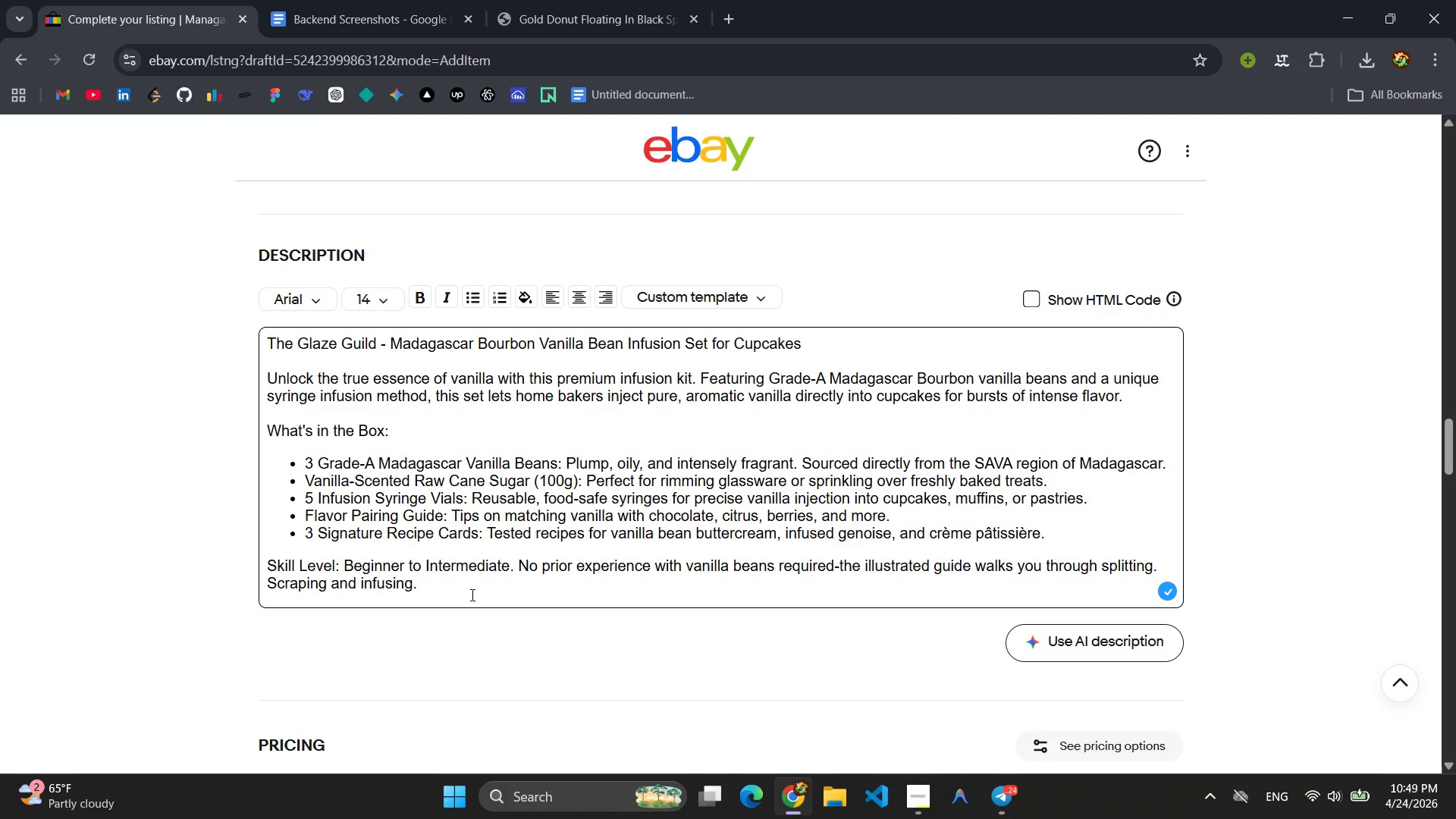 
wait(8.11)
 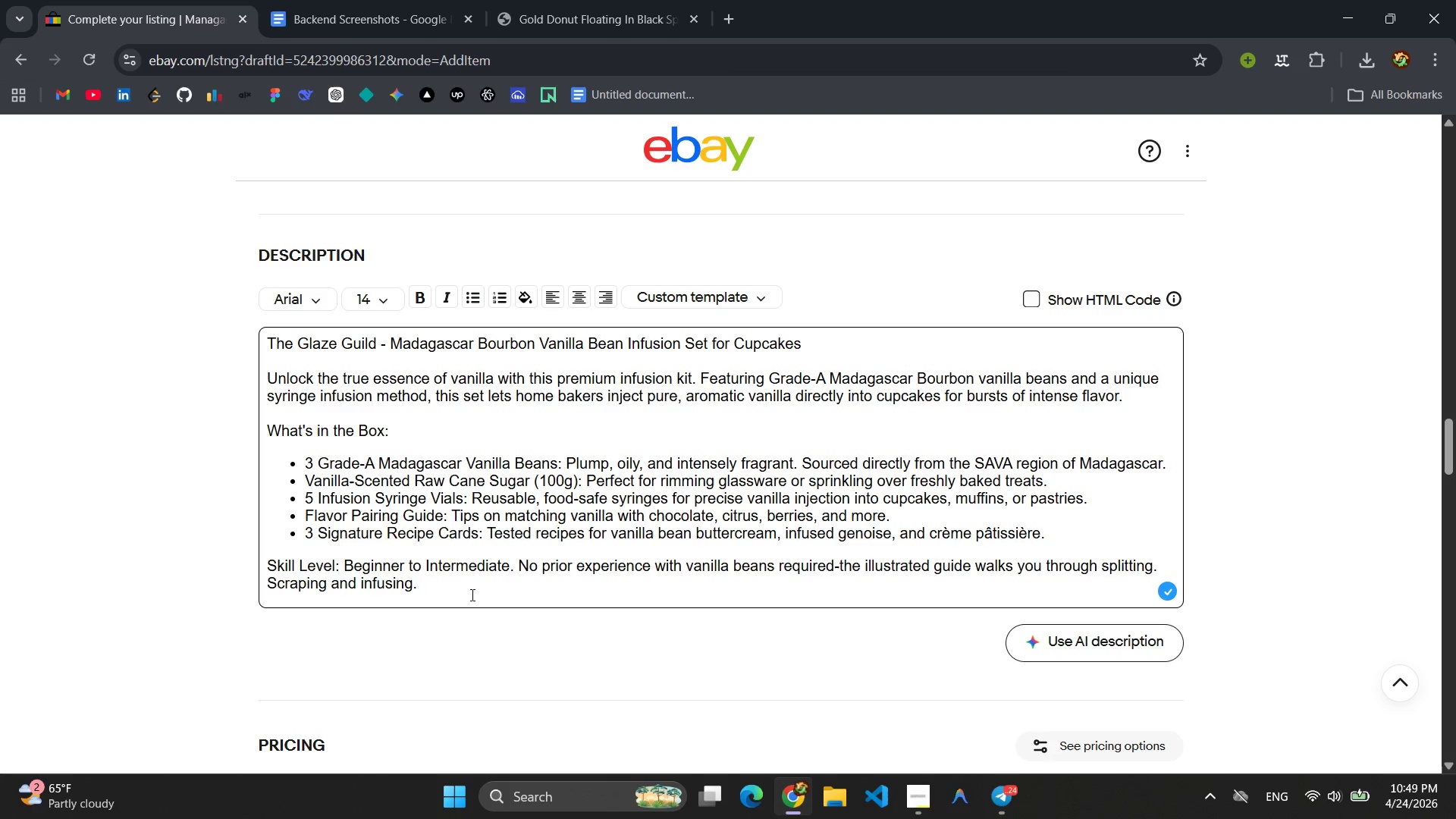 
left_click([1158, 570])
 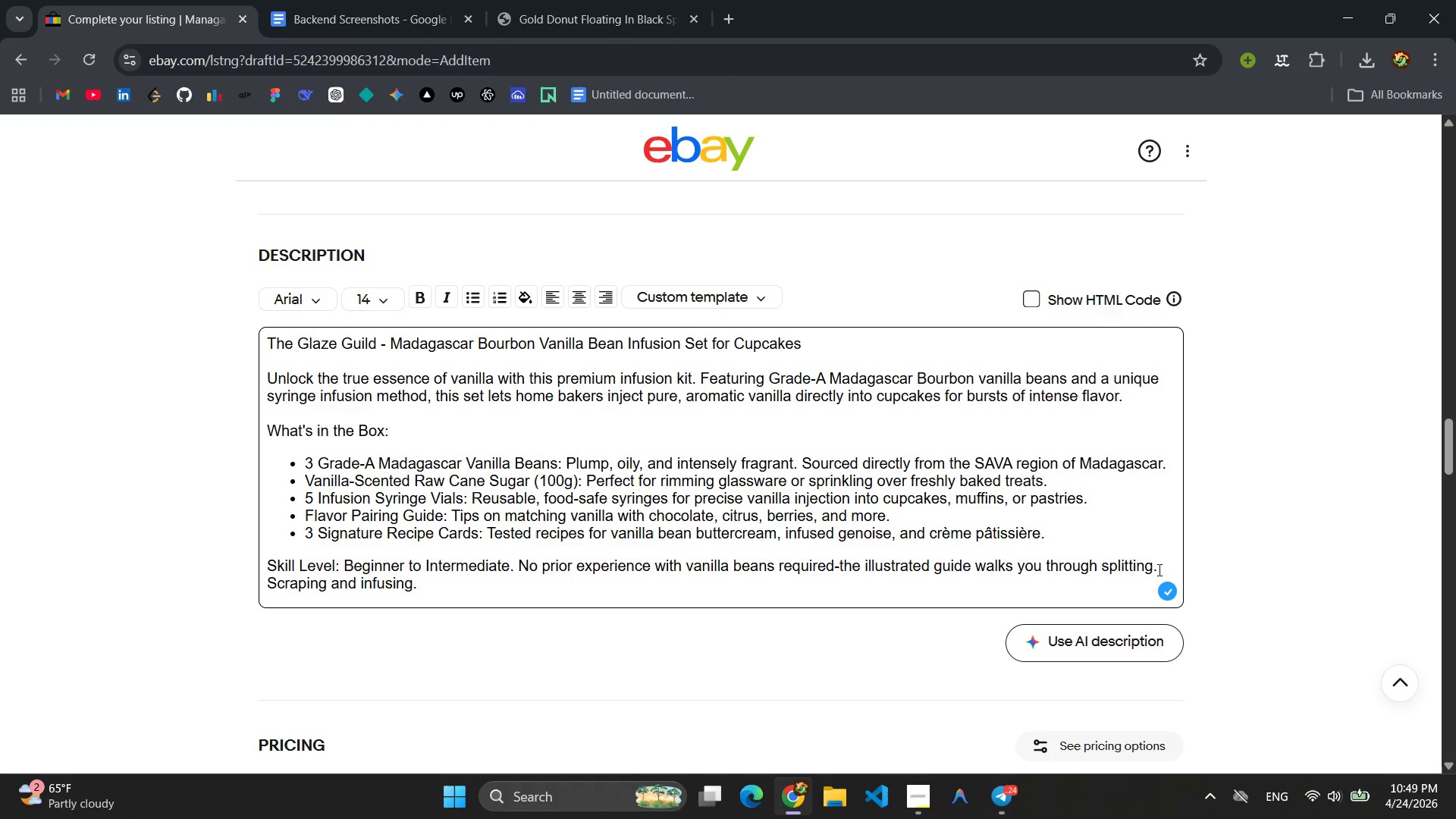 
key(Backspace)
 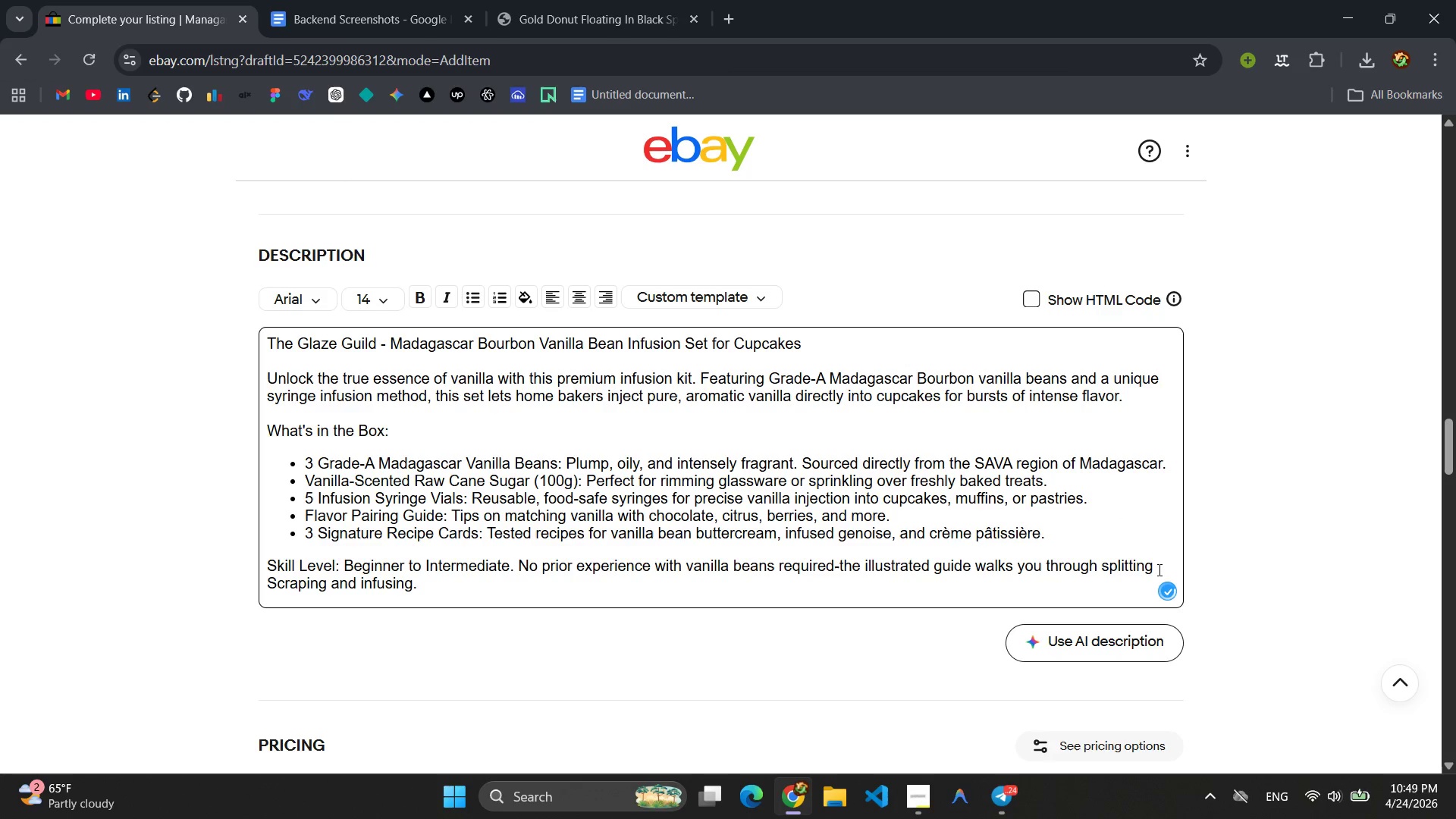 
key(Comma)
 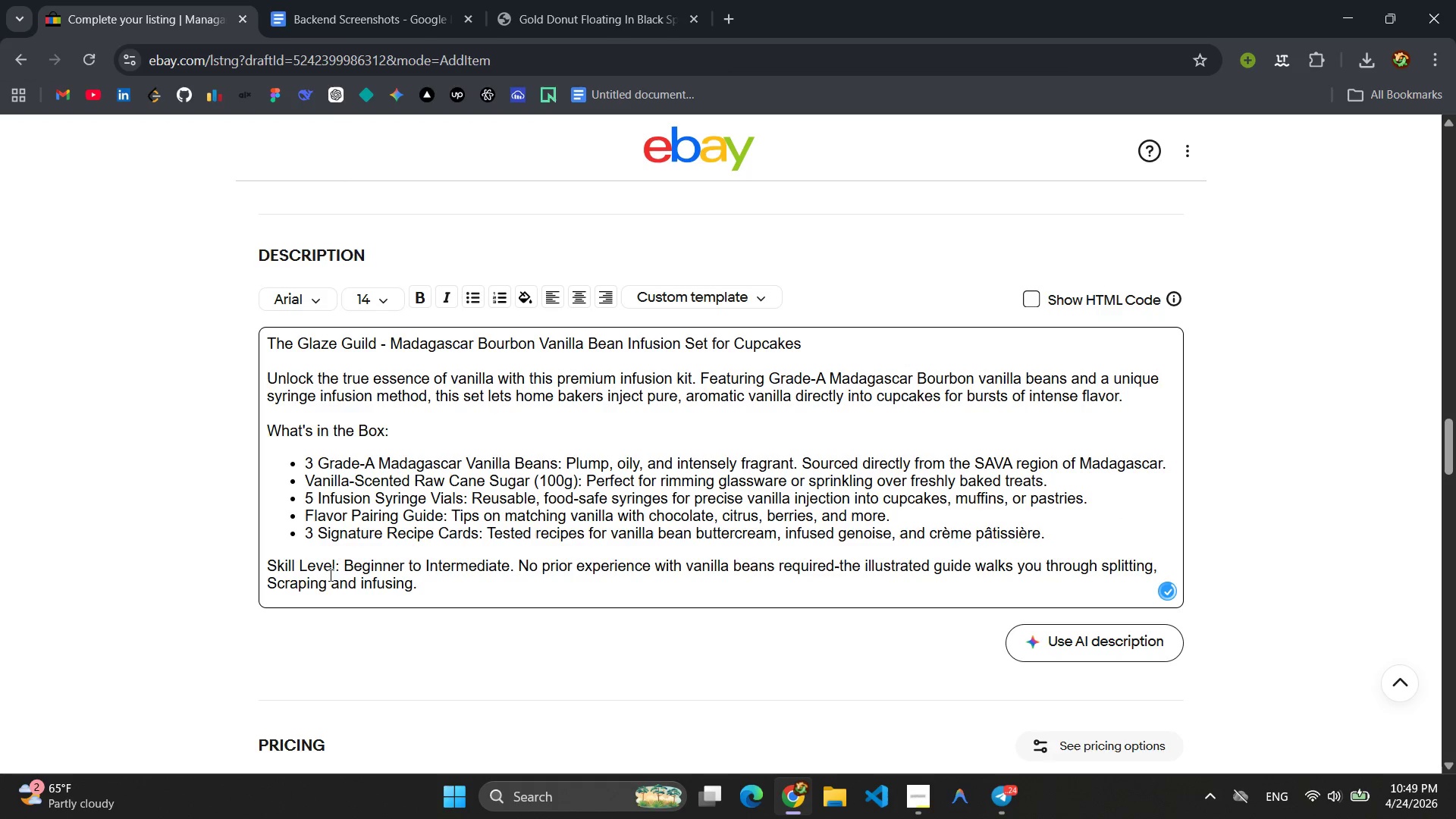 
left_click([328, 589])
 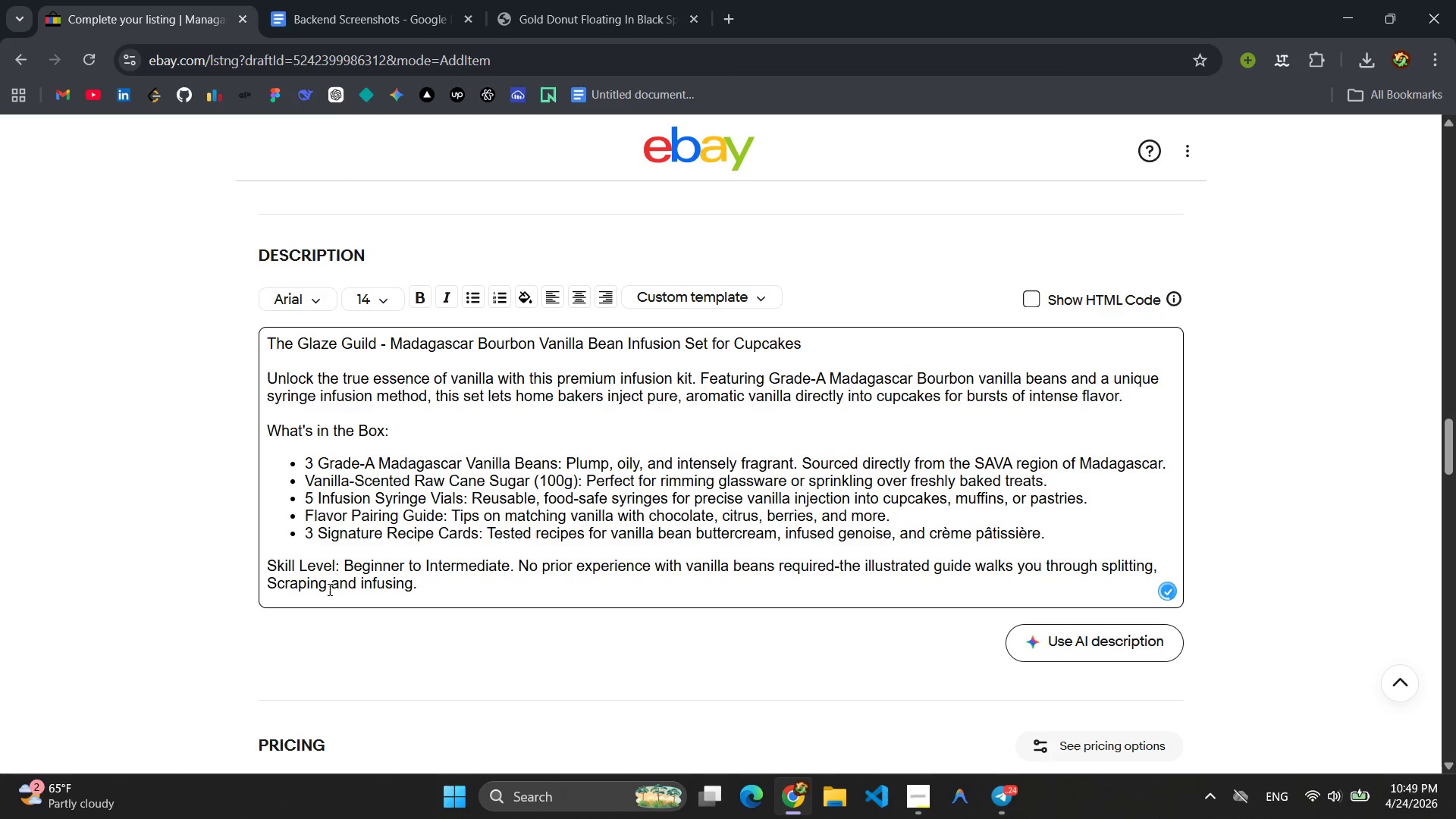 
key(Comma)
 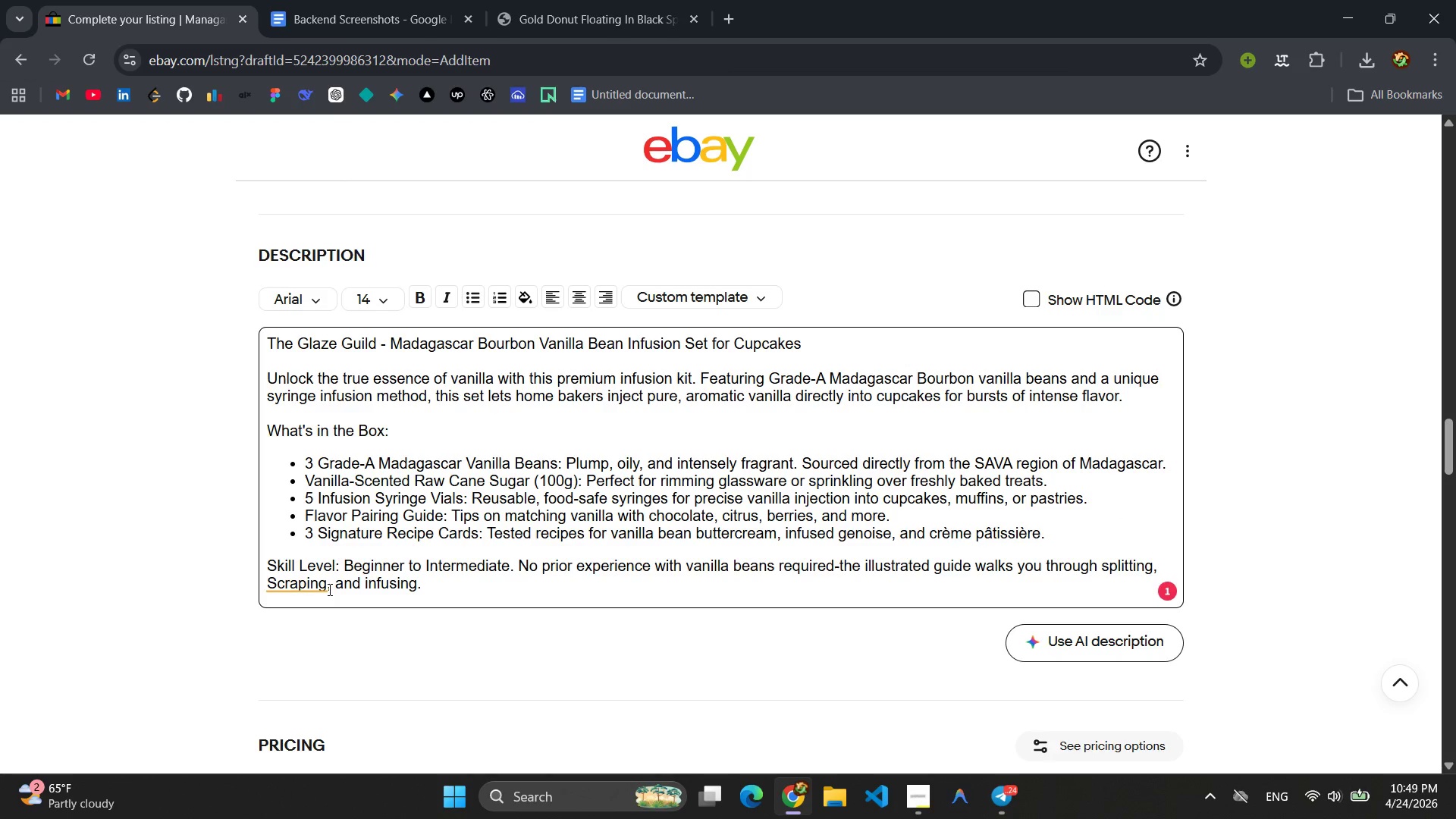 
wait(5.22)
 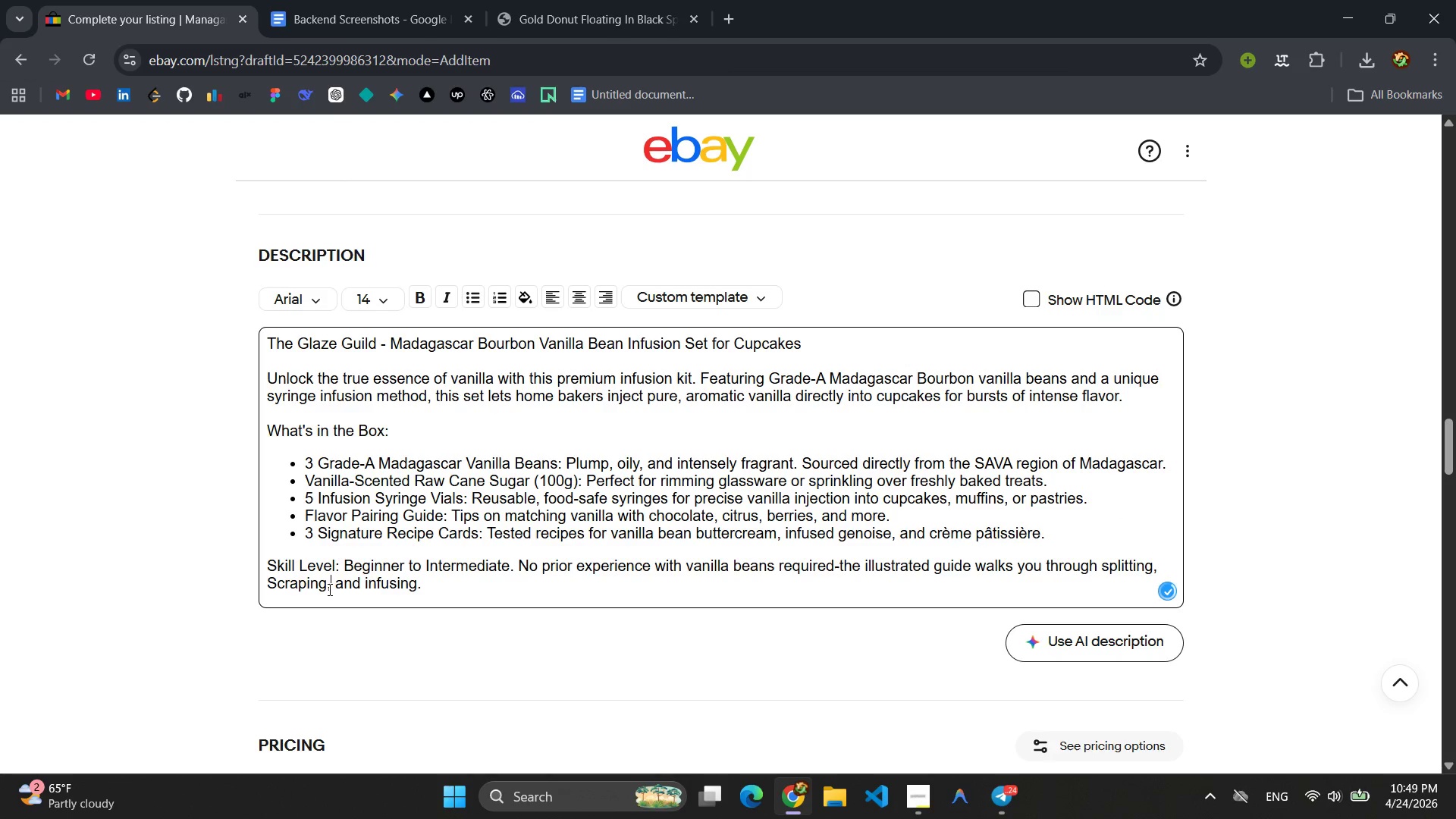 
left_click([277, 586])
 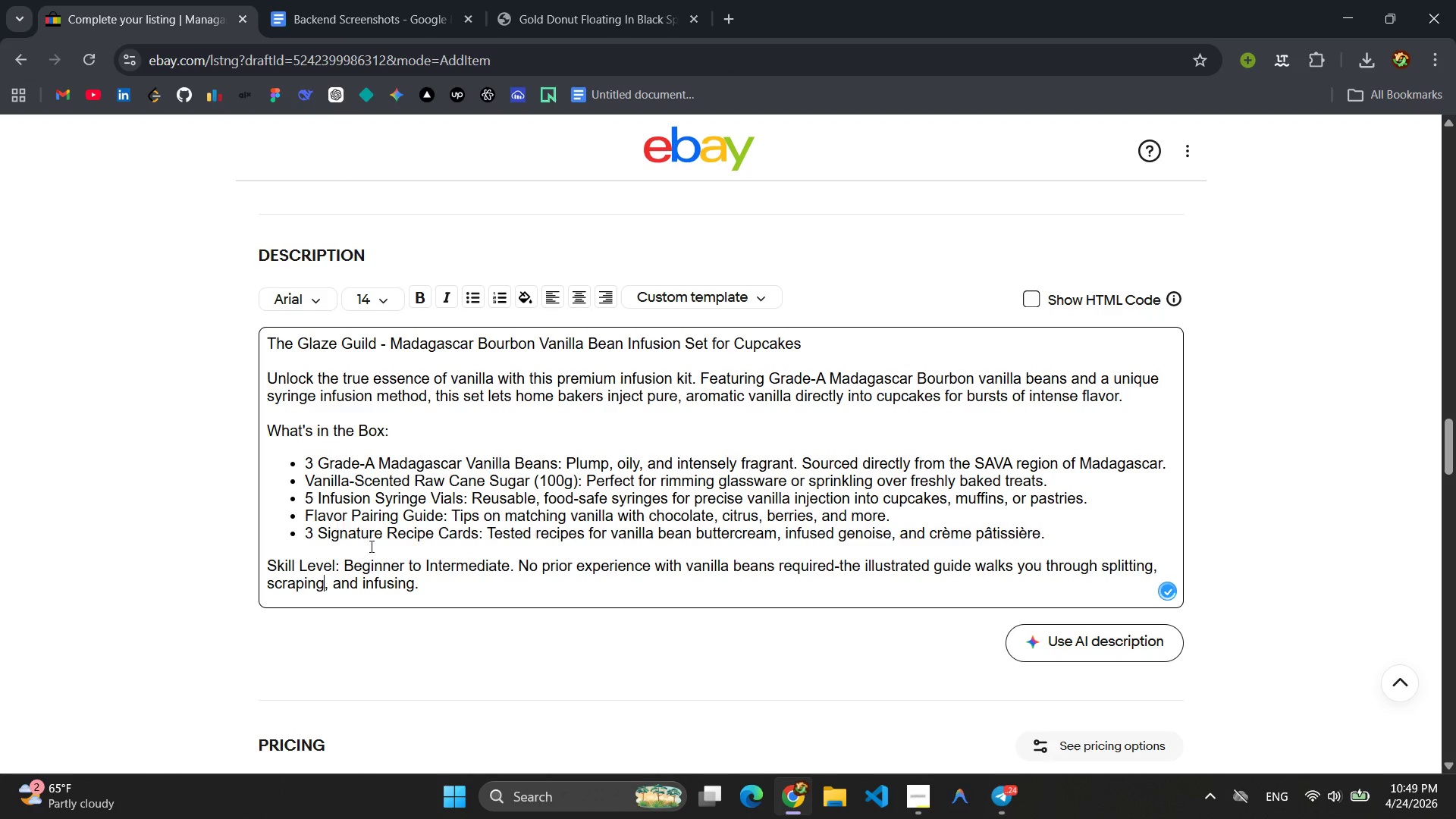 
left_click([434, 586])
 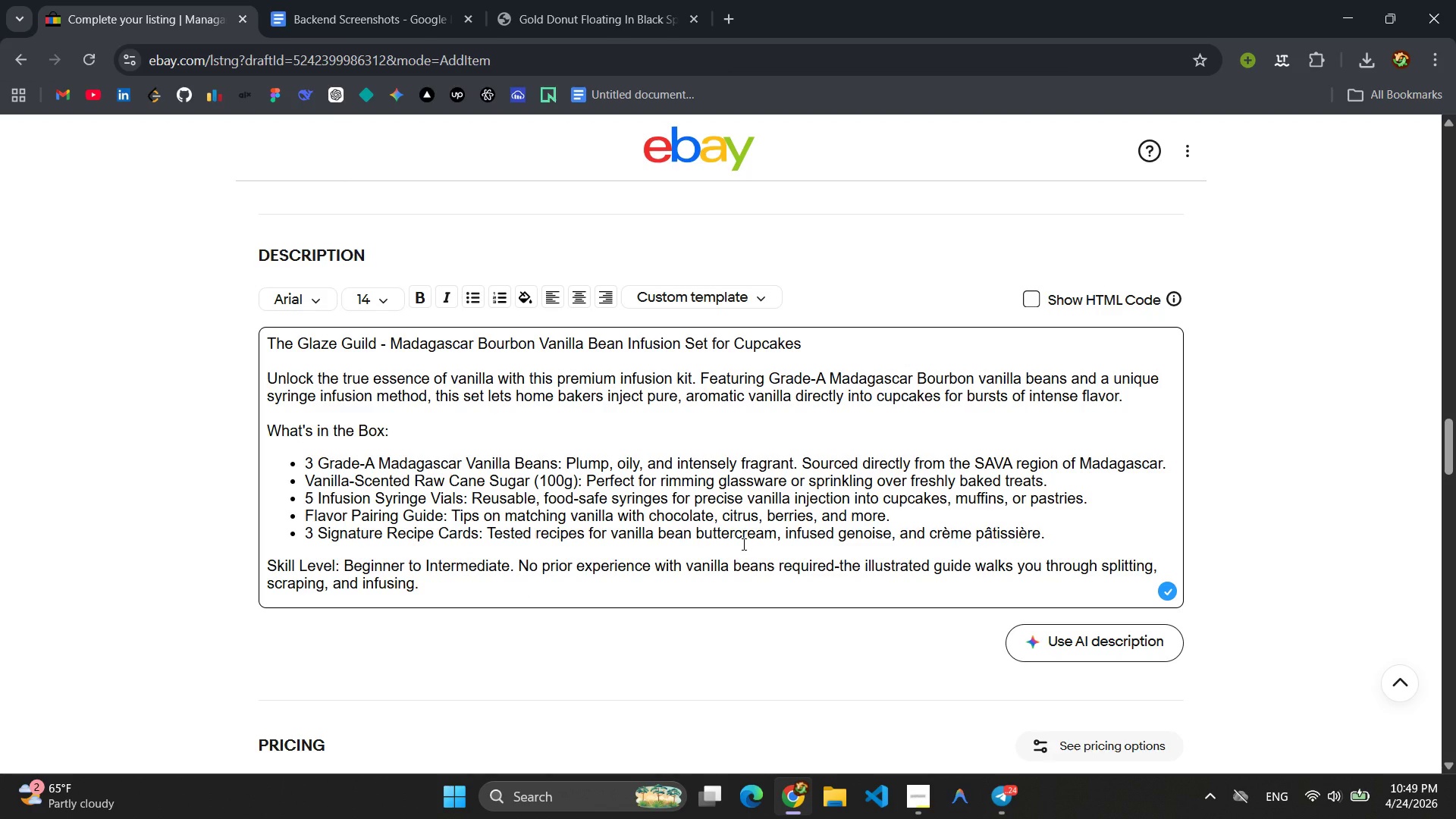 
key(Enter)
 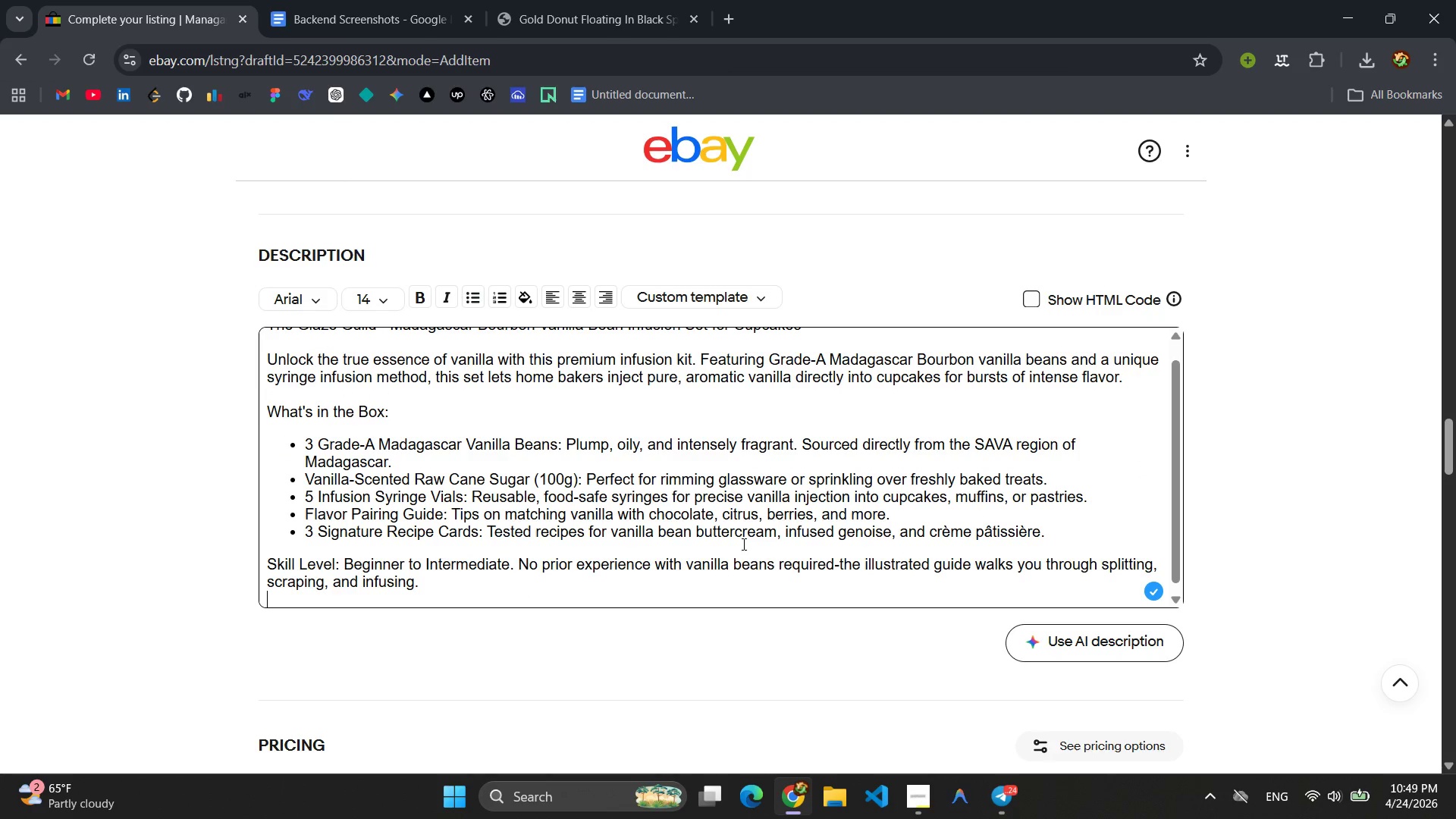 
type(Perfect For )
key(Backspace)
type(: Luxury)
 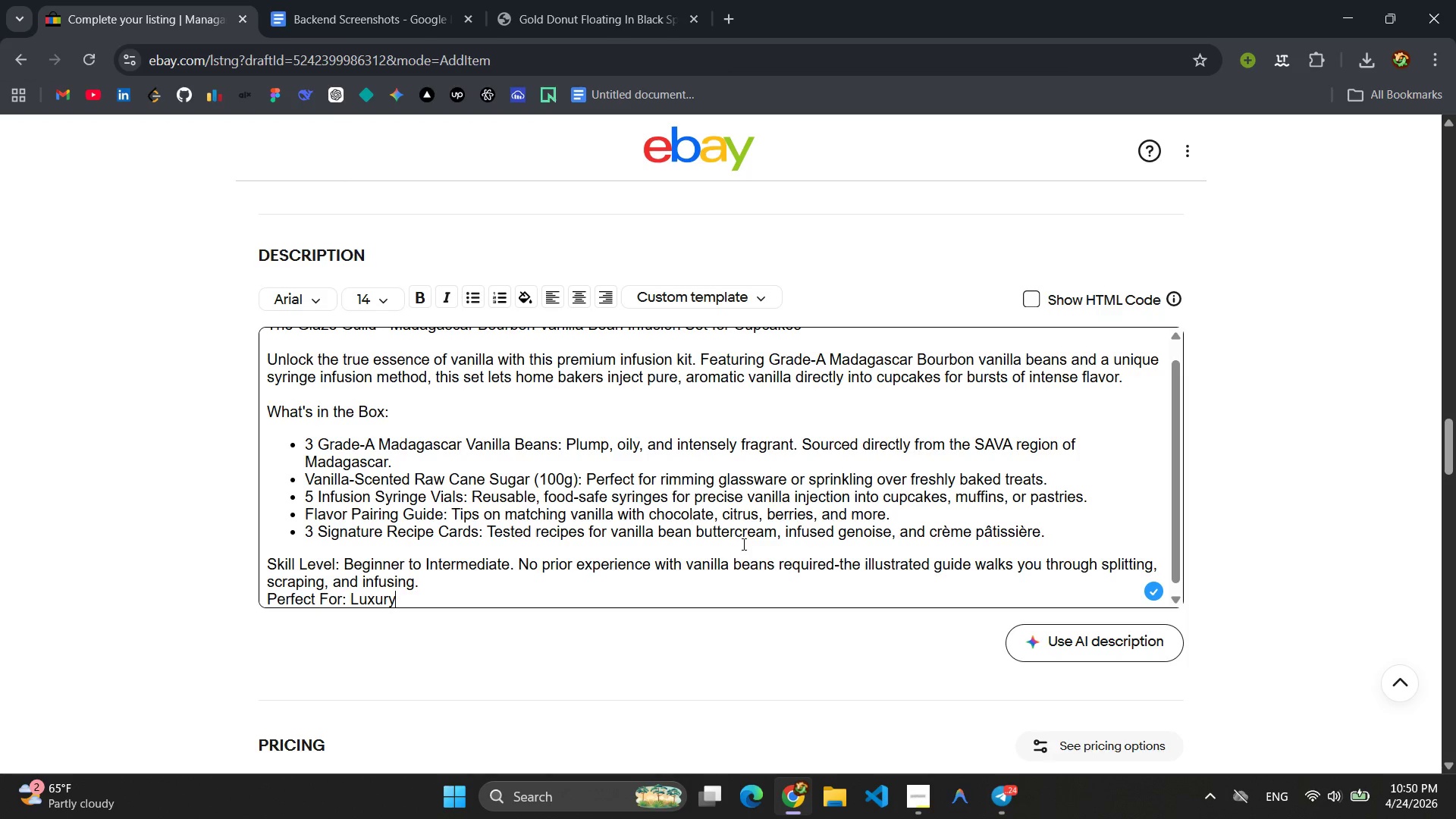 
type( baking gifts, date-night dessert project )
key(Backspace)
type(s, or a)
key(Backspace)
type(upgradeing)
key(Backspace)
key(Backspace)
key(Backspace)
key(Backspace)
type(ing you rho)
key(Backspace)
key(Backspace)
key(Backspace)
key(Backspace)
key(Backspace)
type(r )
key(Backspace)
key(Backspace)
type(o)
key(Backspace)
type(ur home )
 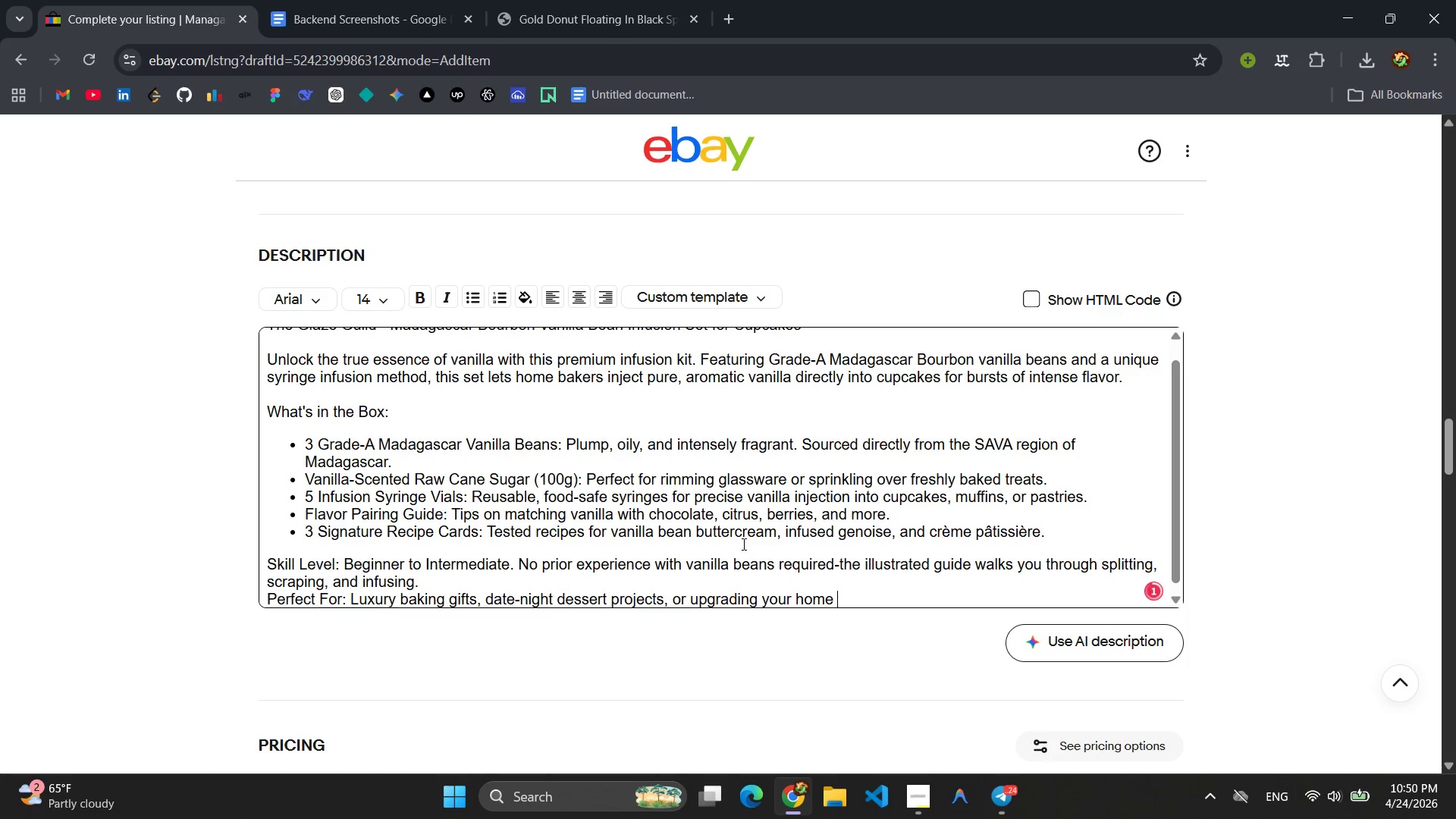 
type(bakery with professional -)
key(Backspace)
key(Backspace)
type(-grade vanilla flavor )
key(Backspace)
type(.)
 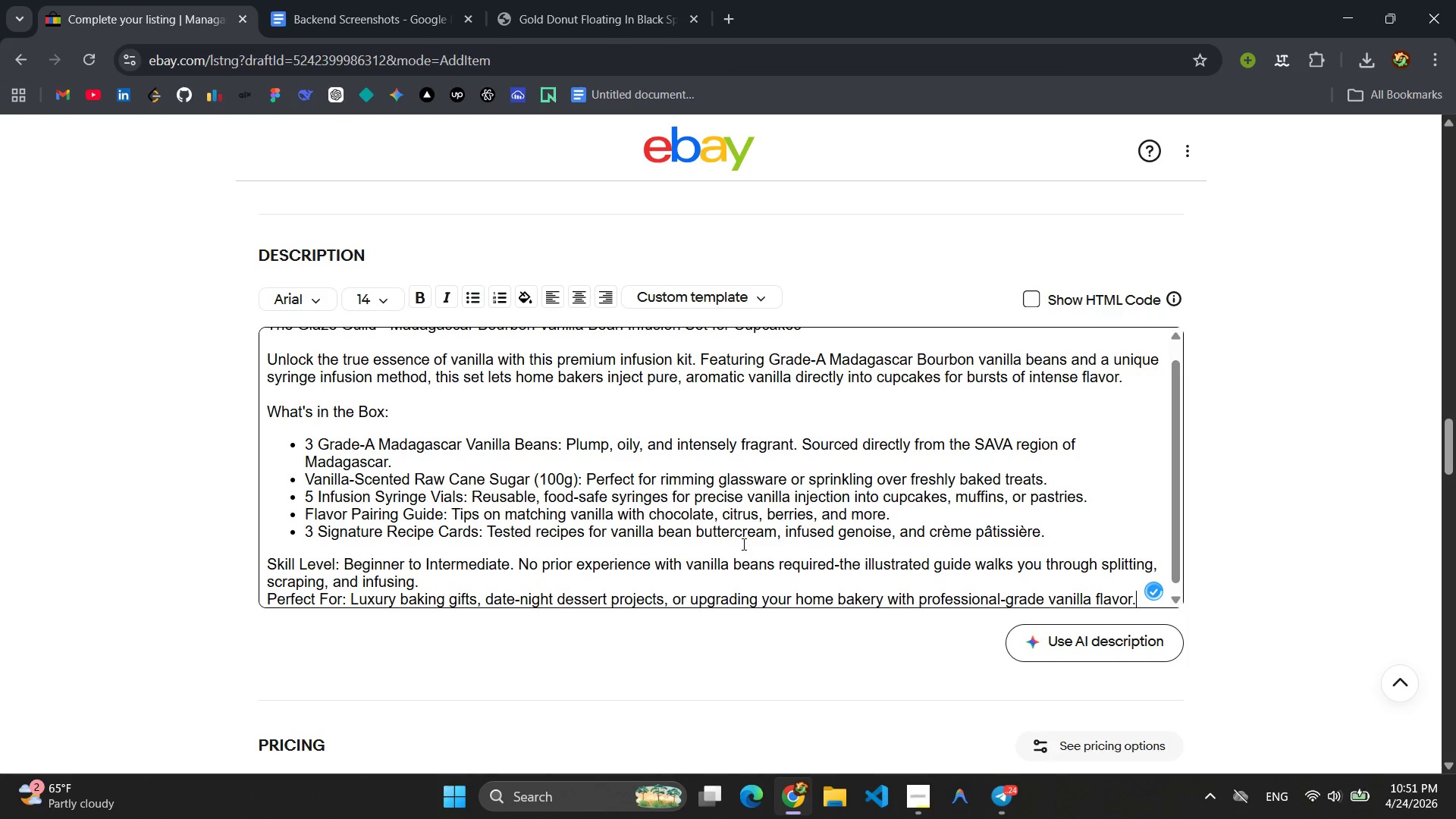 
key(Enter)
 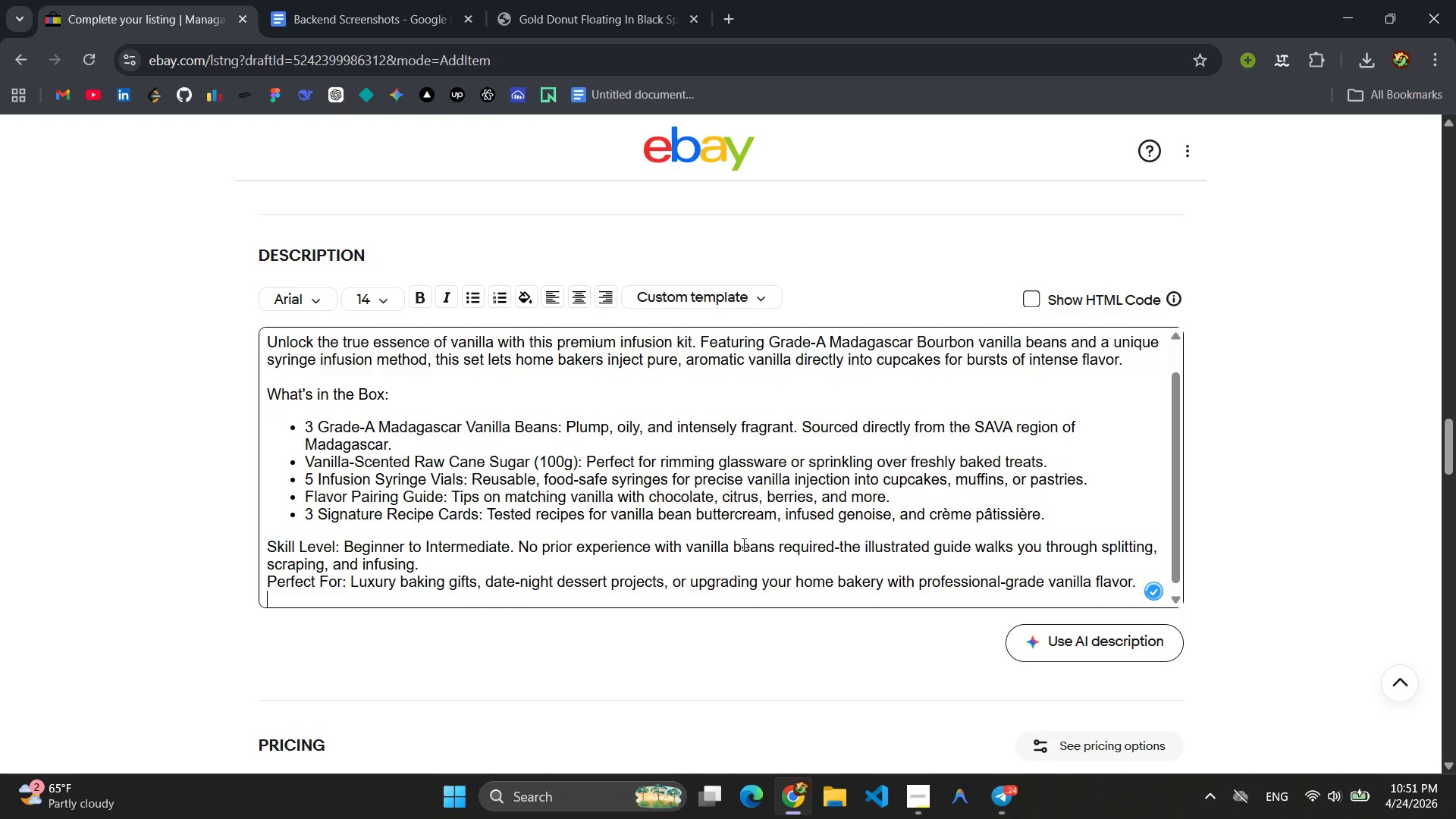 
key(Enter)
 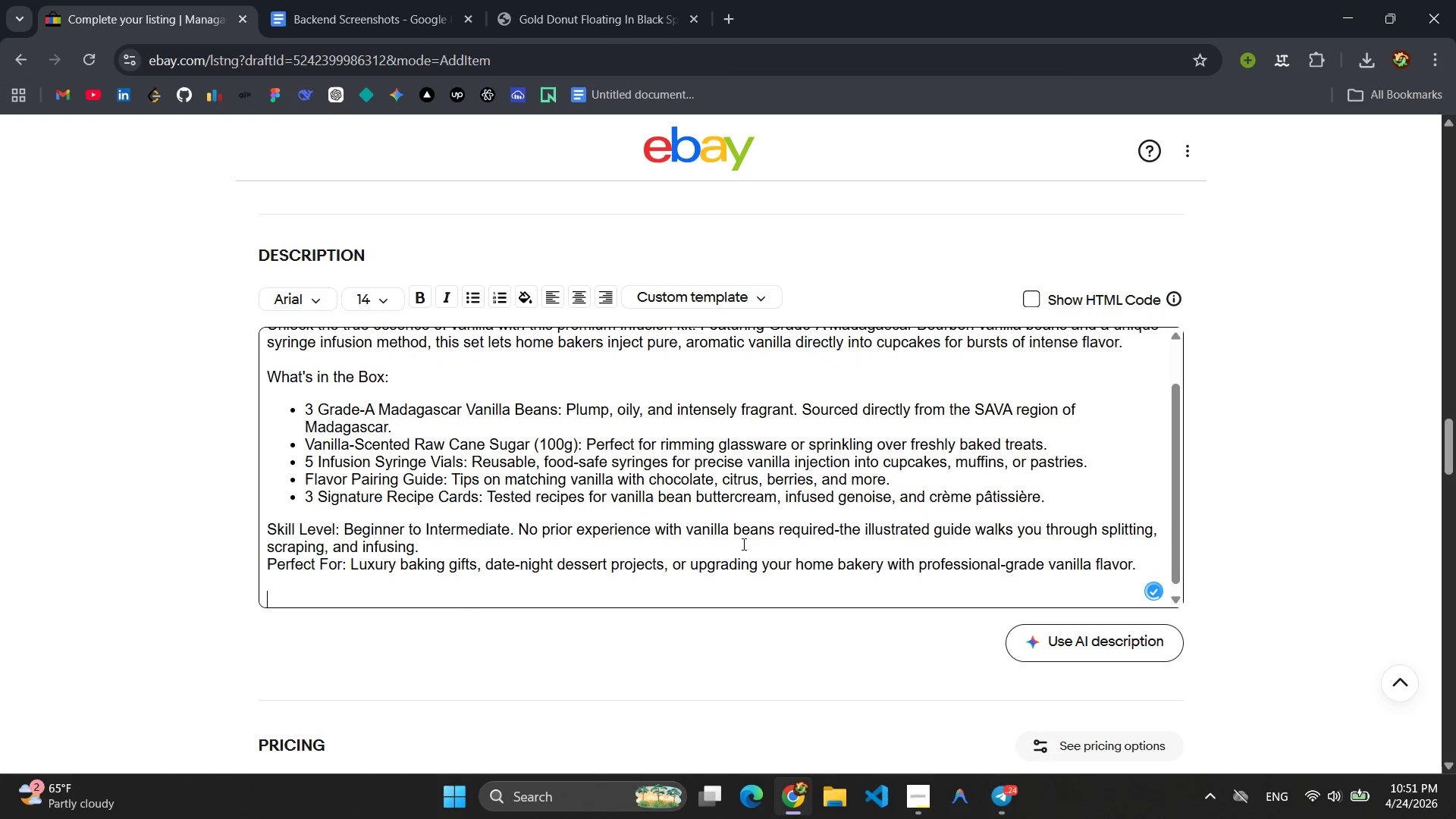 
type(Shipping Polc)
key(Backspace)
type(icies )
key(Backspace)
type(;)
 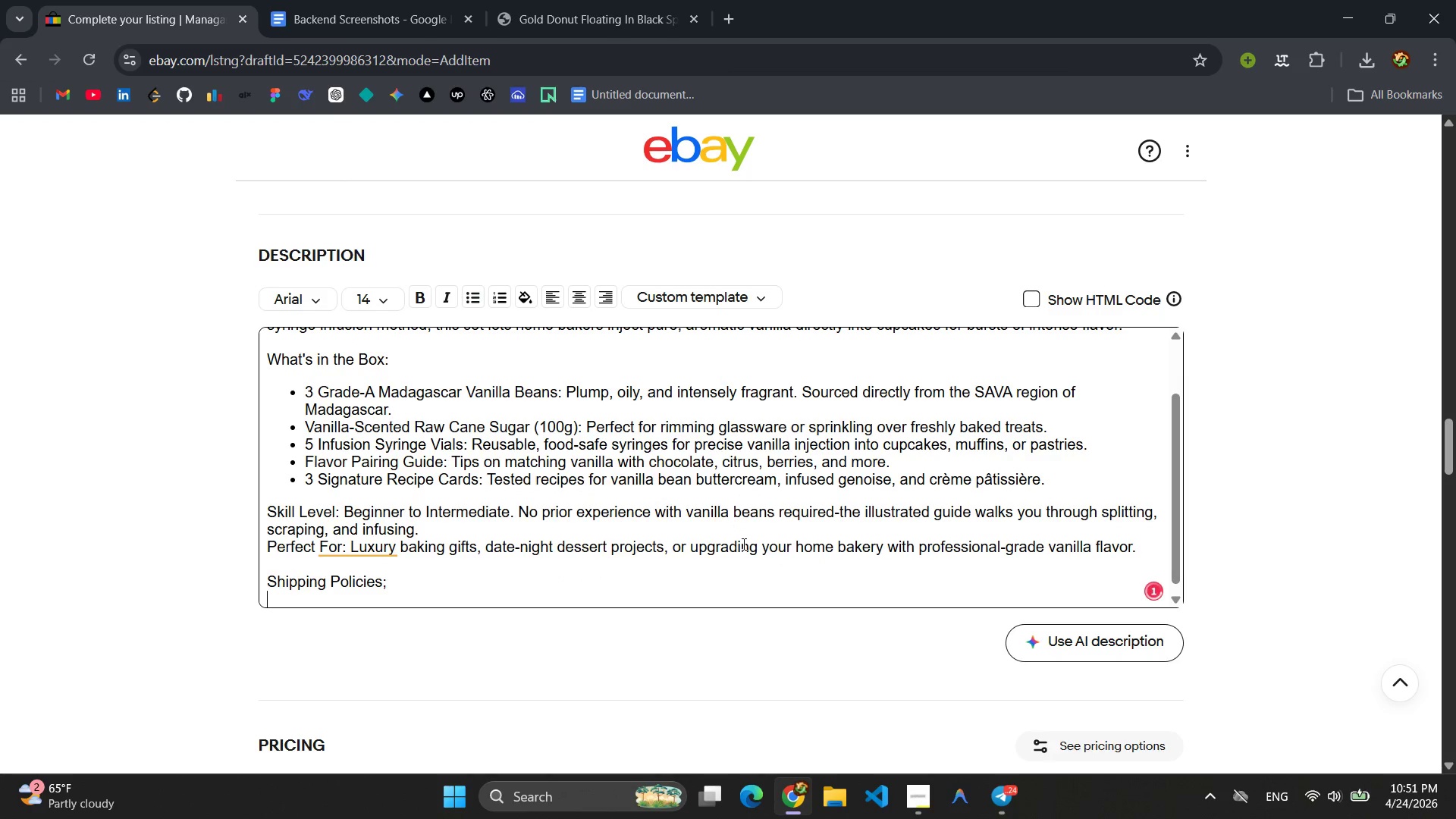 
 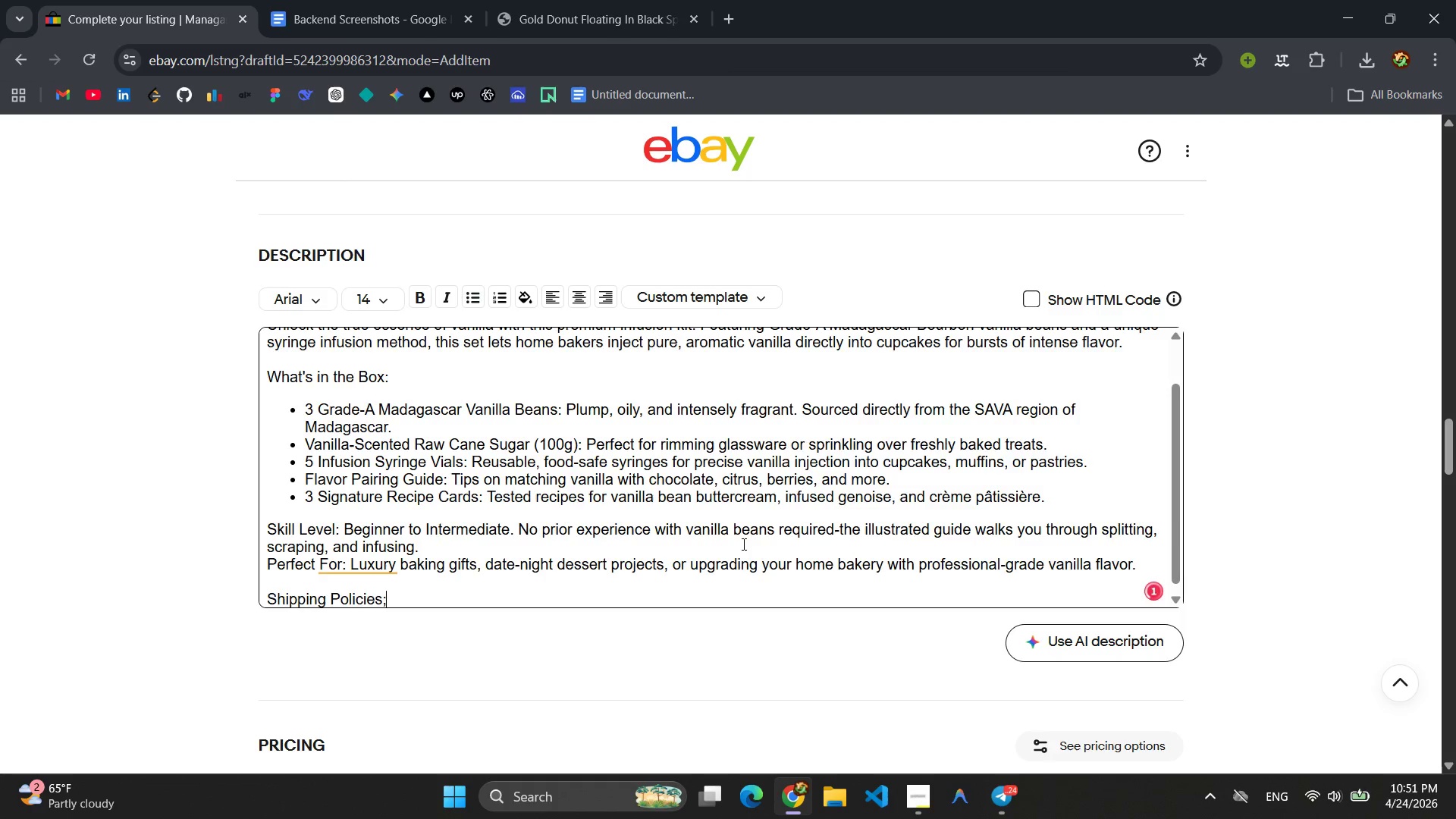 
key(Enter)
 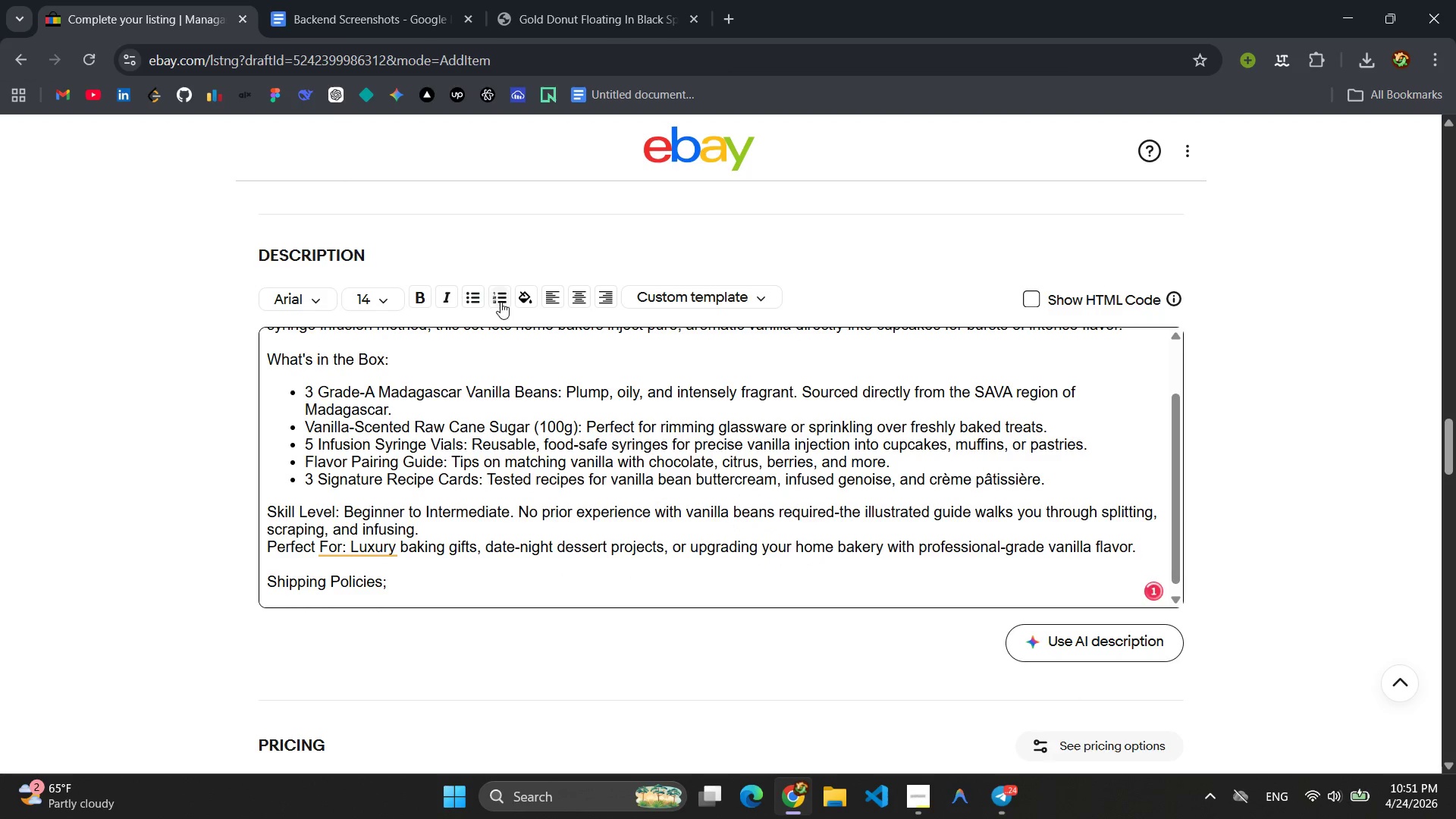 
left_click([466, 302])
 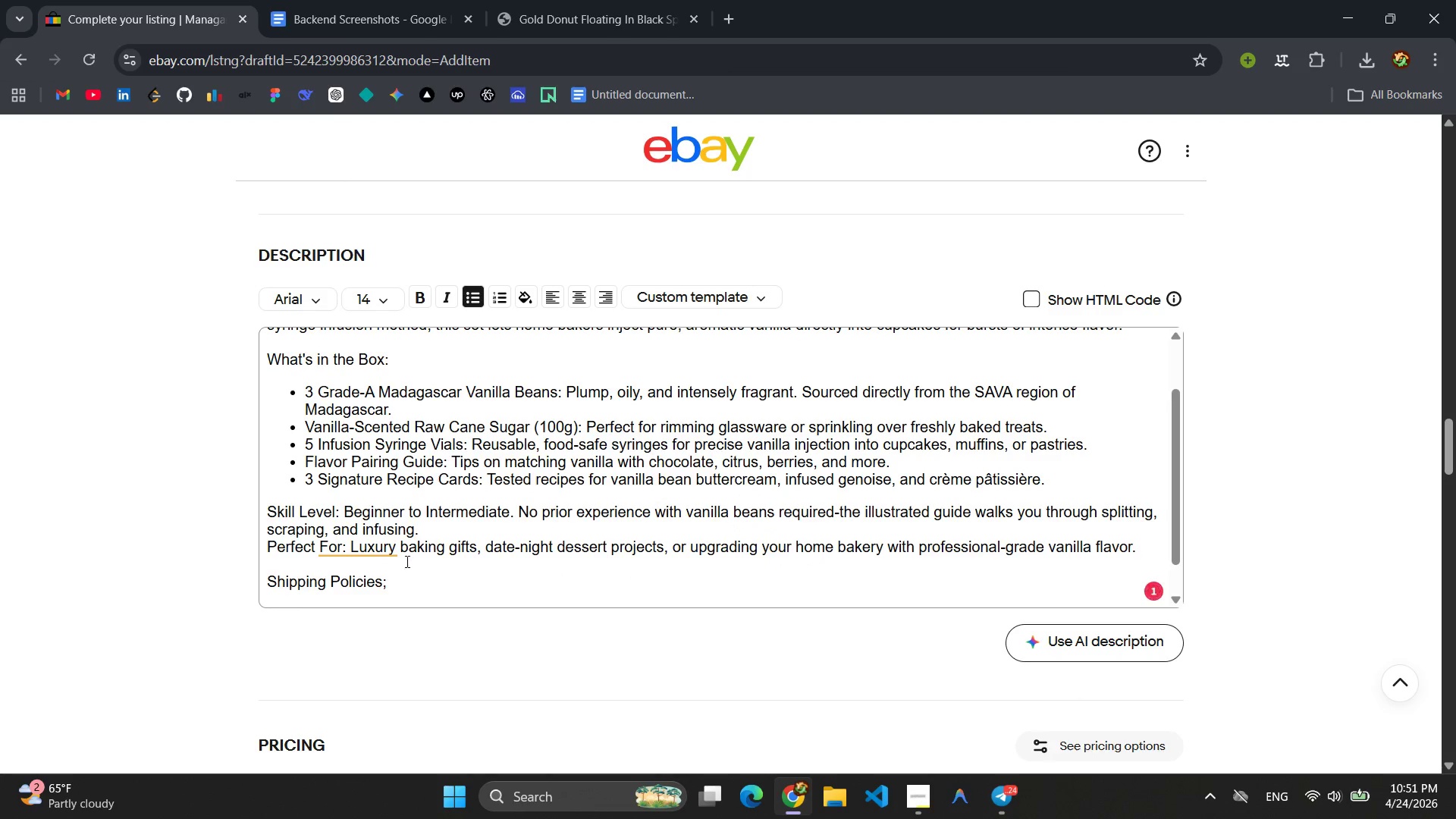 
scroll: coordinate [411, 562], scroll_direction: down, amount: 4.0
 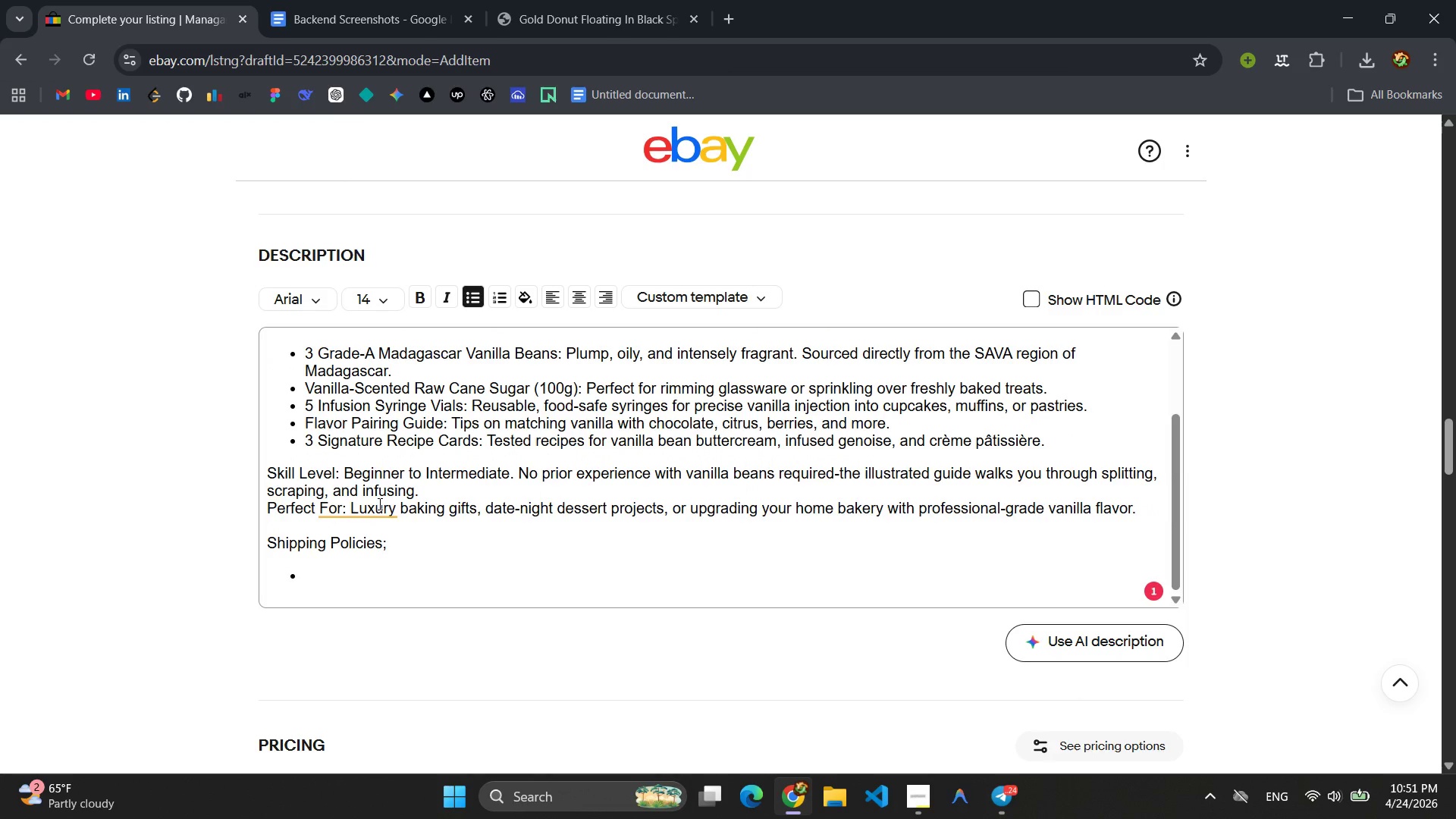 
left_click([378, 504])
 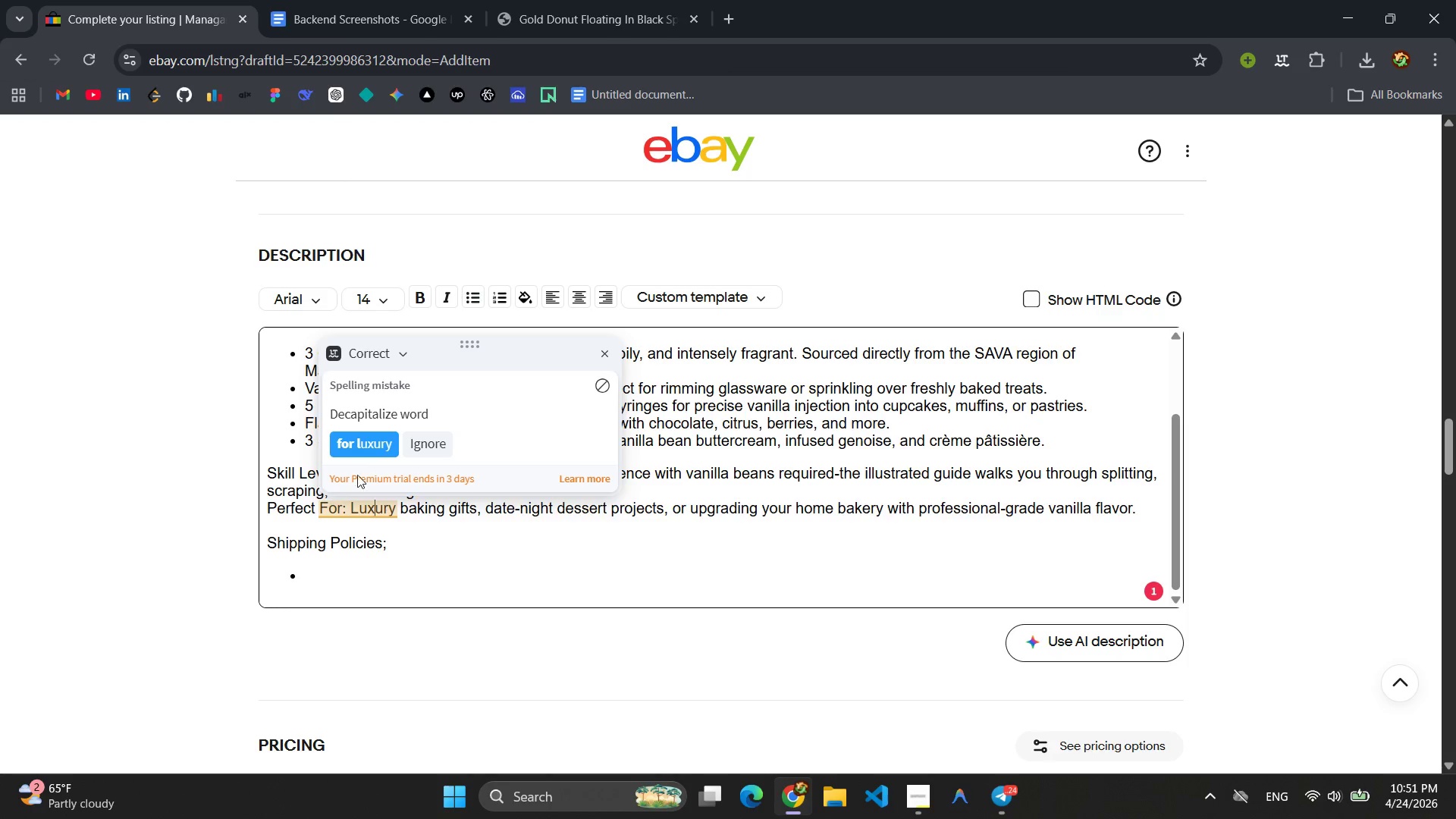 
left_click([347, 516])
 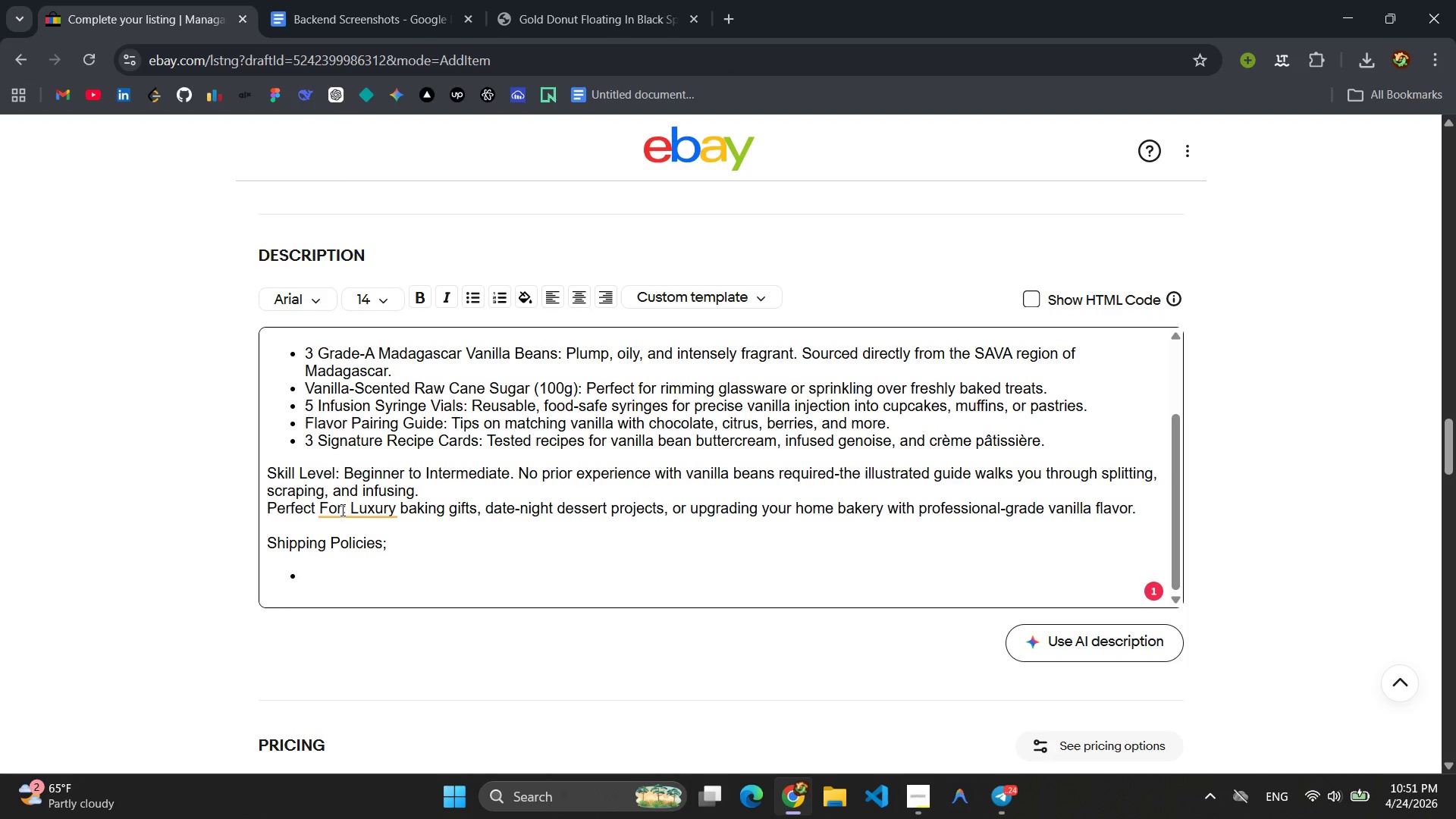 
left_click([339, 508])
 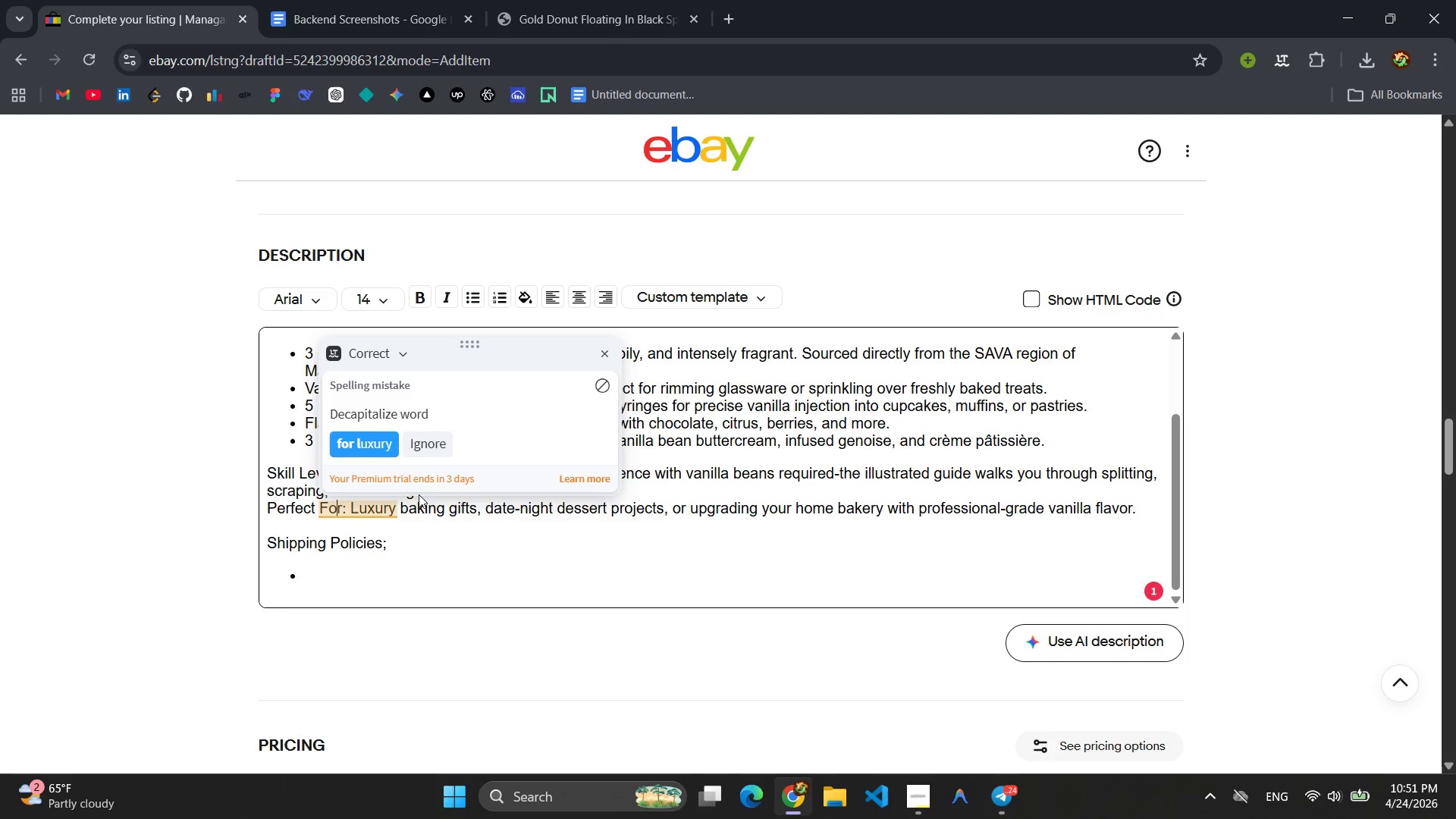 
left_click([420, 452])
 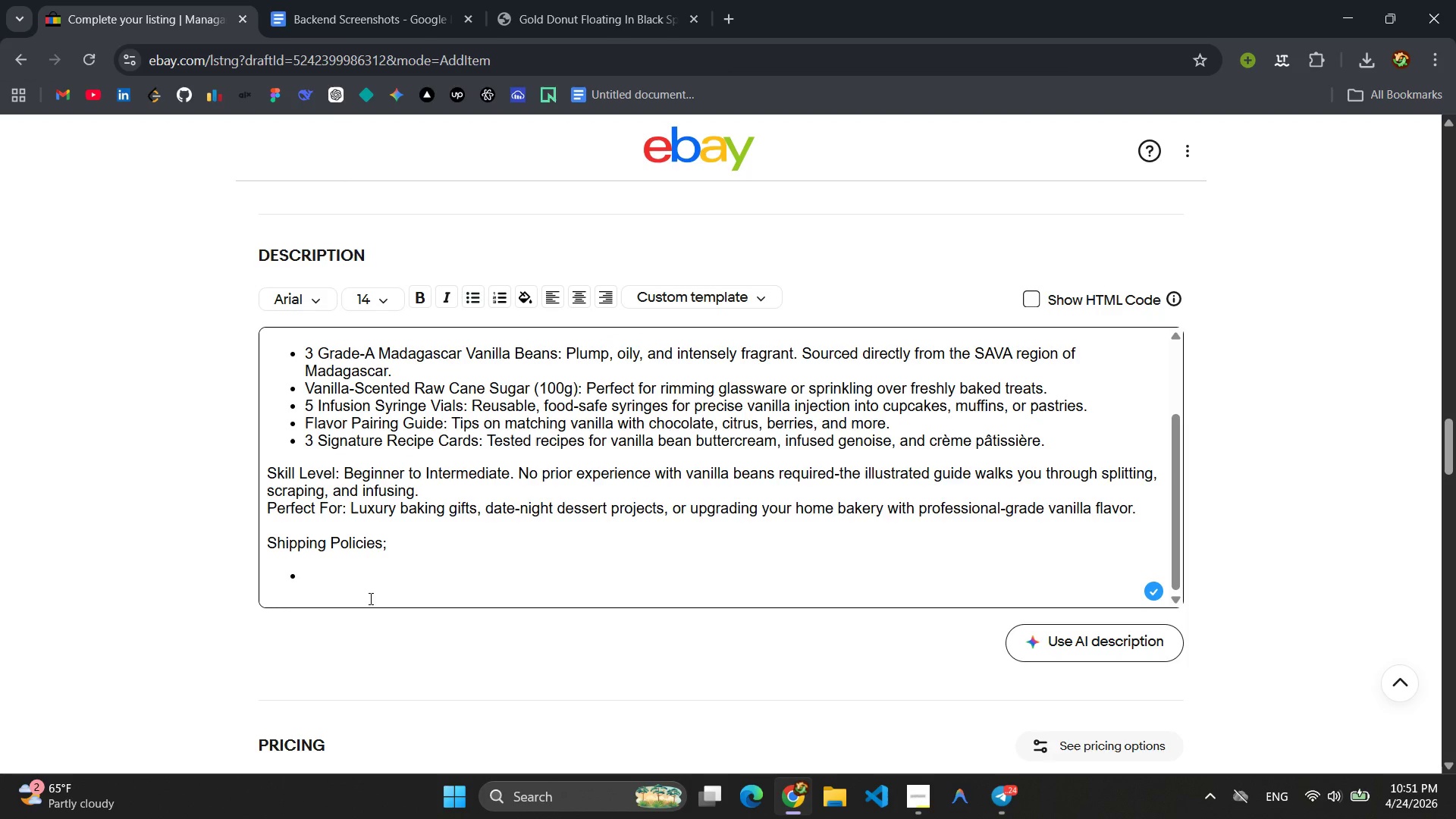 
left_click([348, 598])
 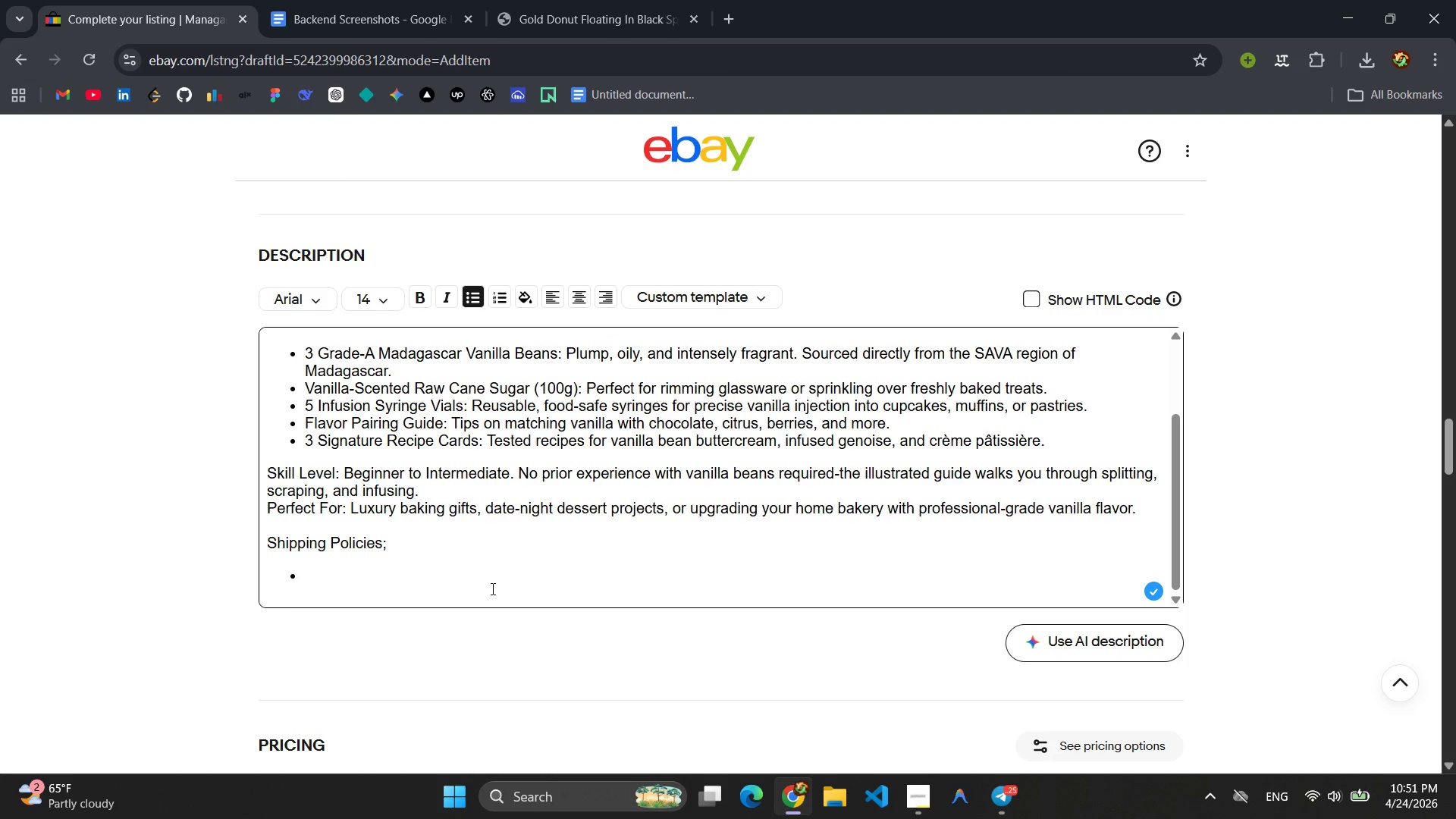 
type(Free US shipping )
key(Backspace)
type(. Ships with )
key(Backspace)
type(in 1 business day )
key(Backspace)
type(.)
 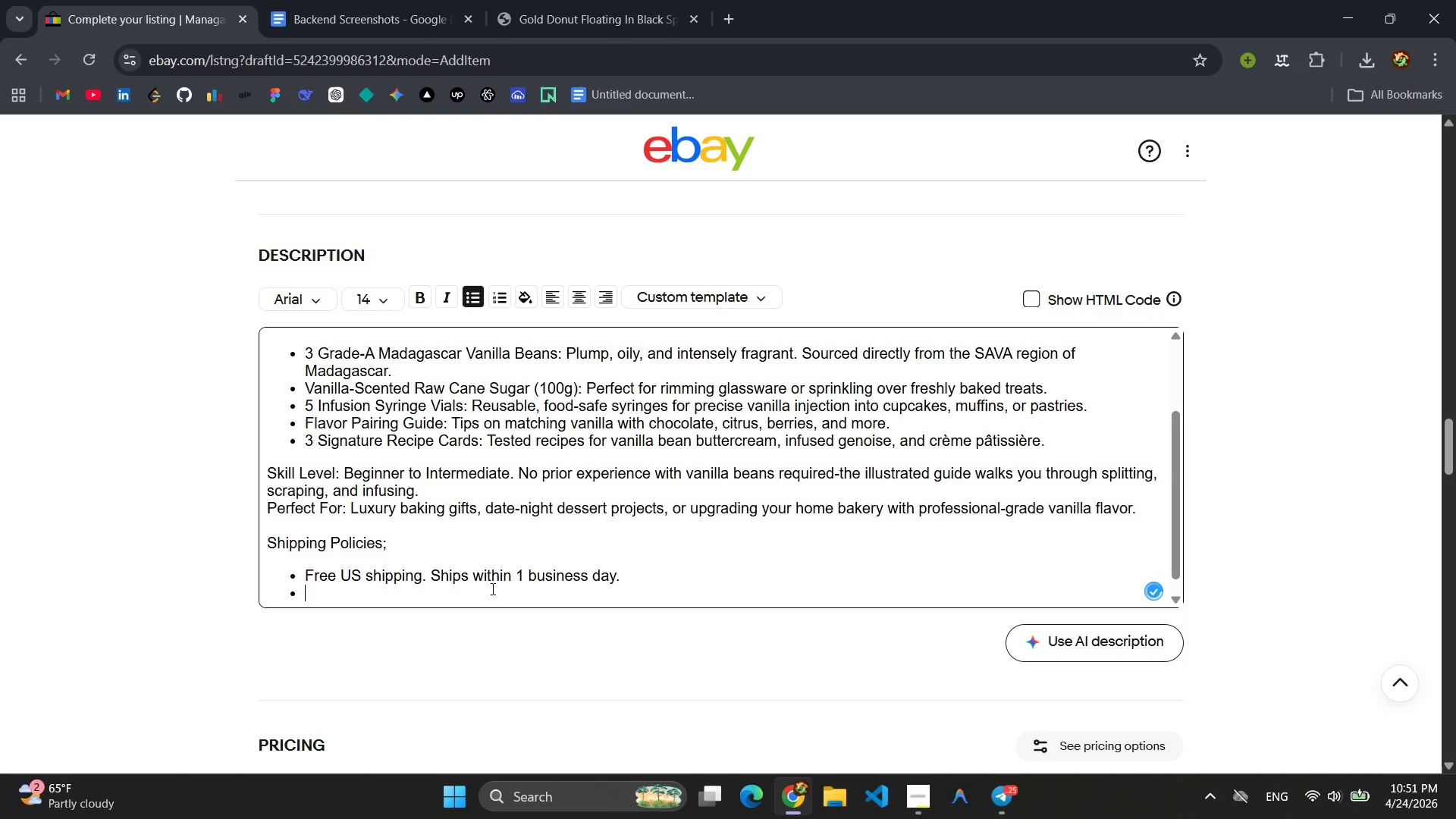 
 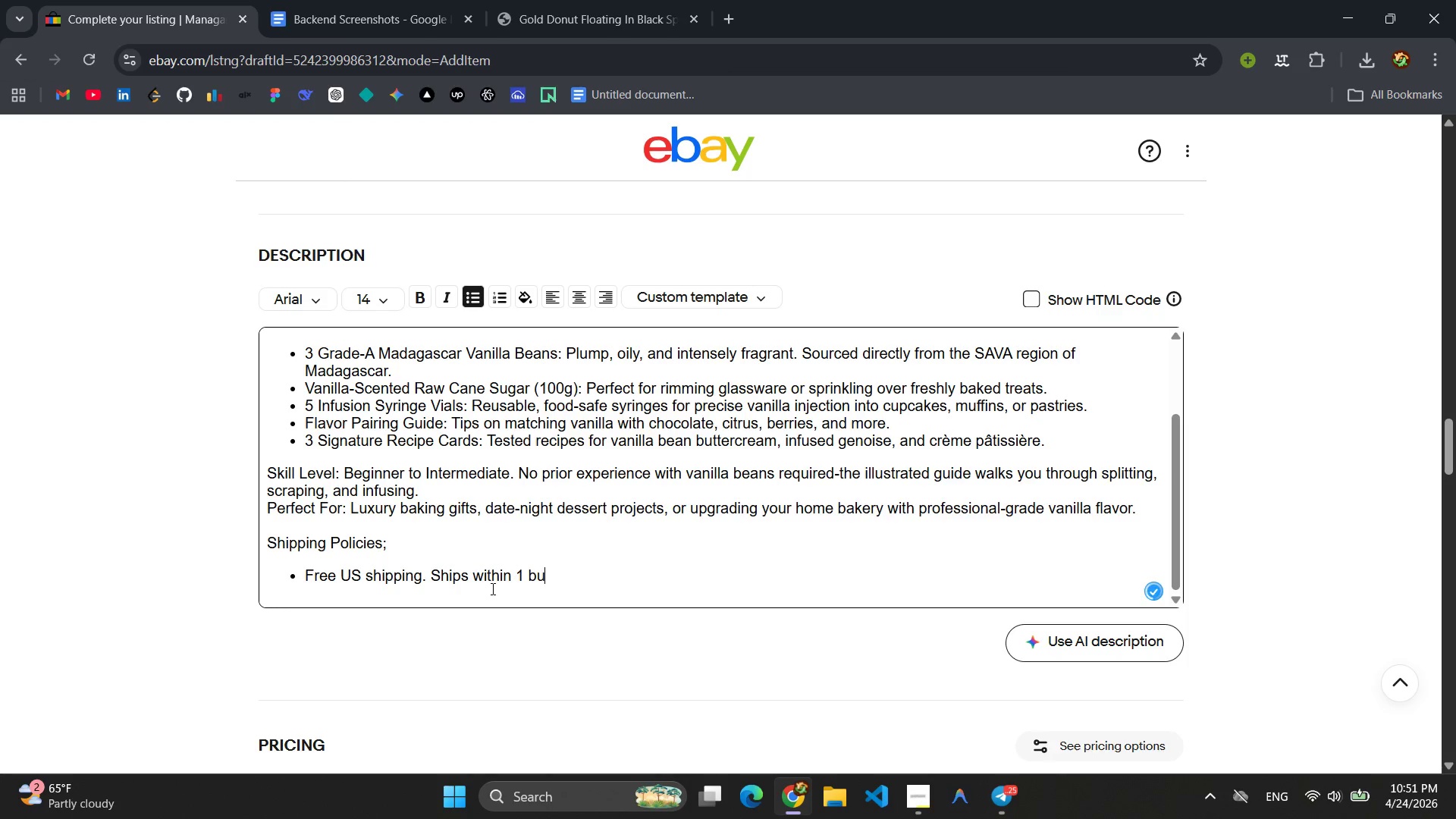 
key(Enter)
 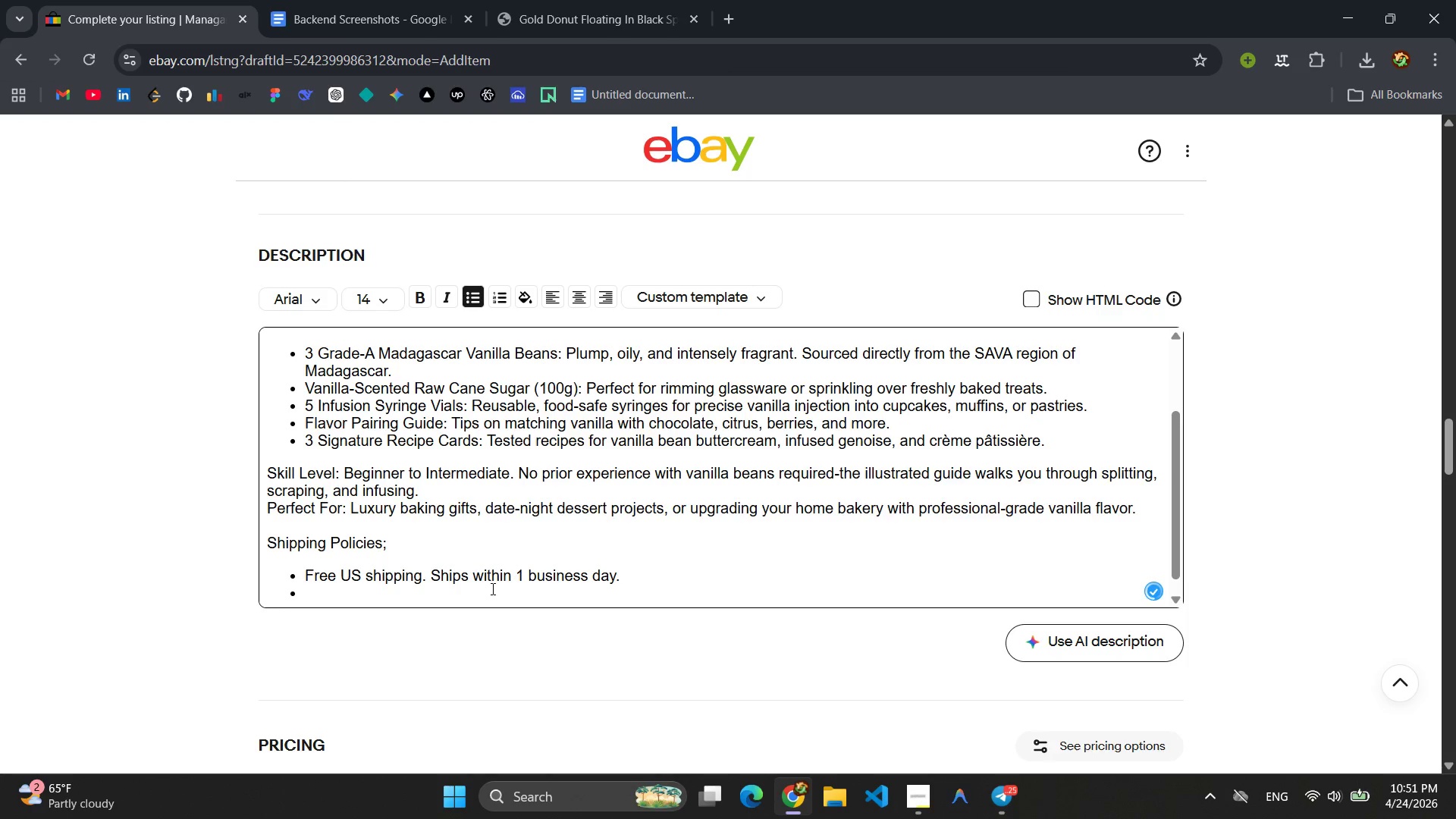 
type(3-)
key(Backspace)
type(0-day rut)
key(Backspace)
key(Backspace)
type(eturn s)
key(Backspace)
key(Backspace)
type(s (unopended)
key(Backspace)
key(Backspace)
key(Backspace)
type(ed kits only )
key(Backspace)
type(_)
key(Backspace)
type().)
 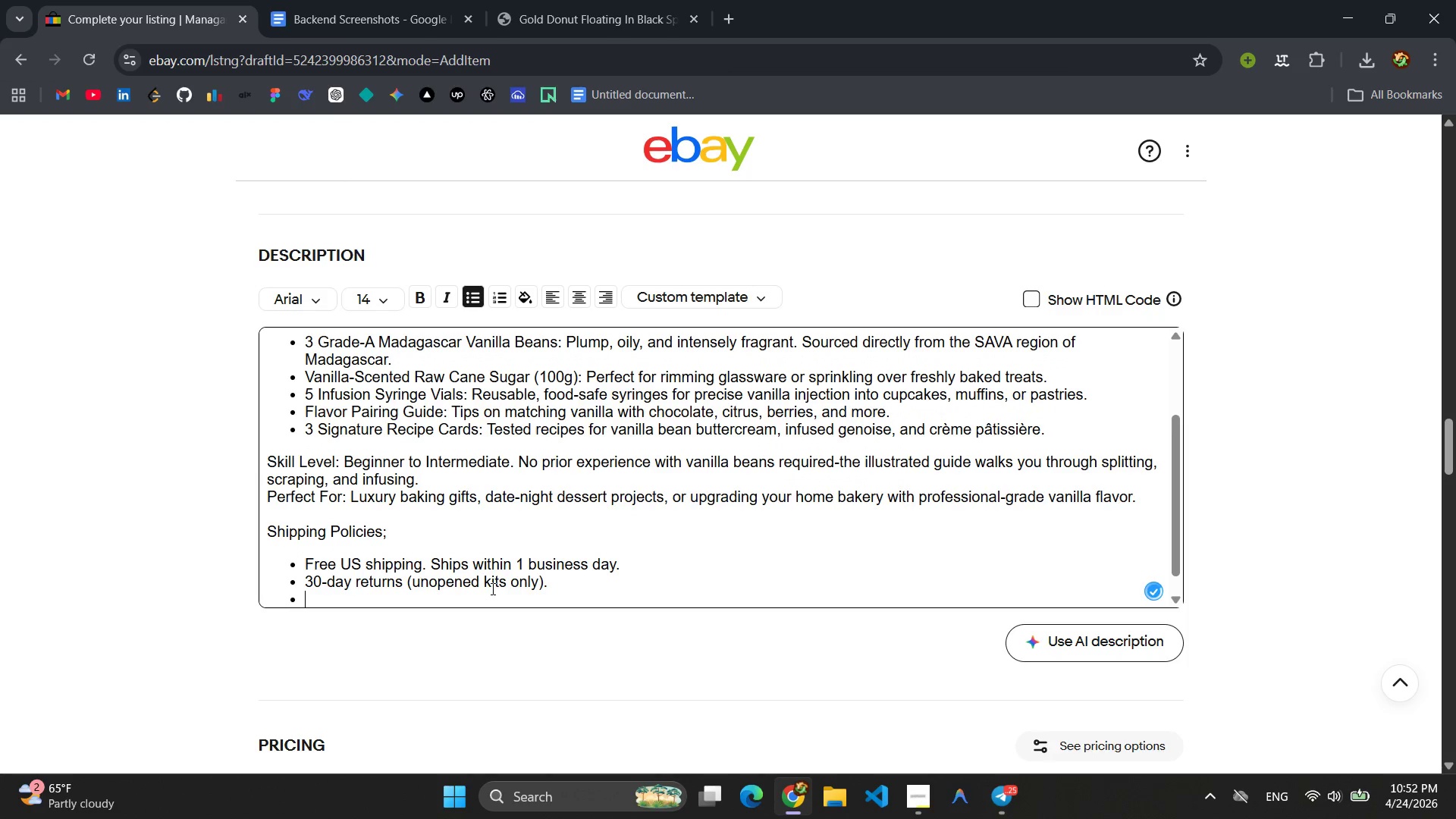 
 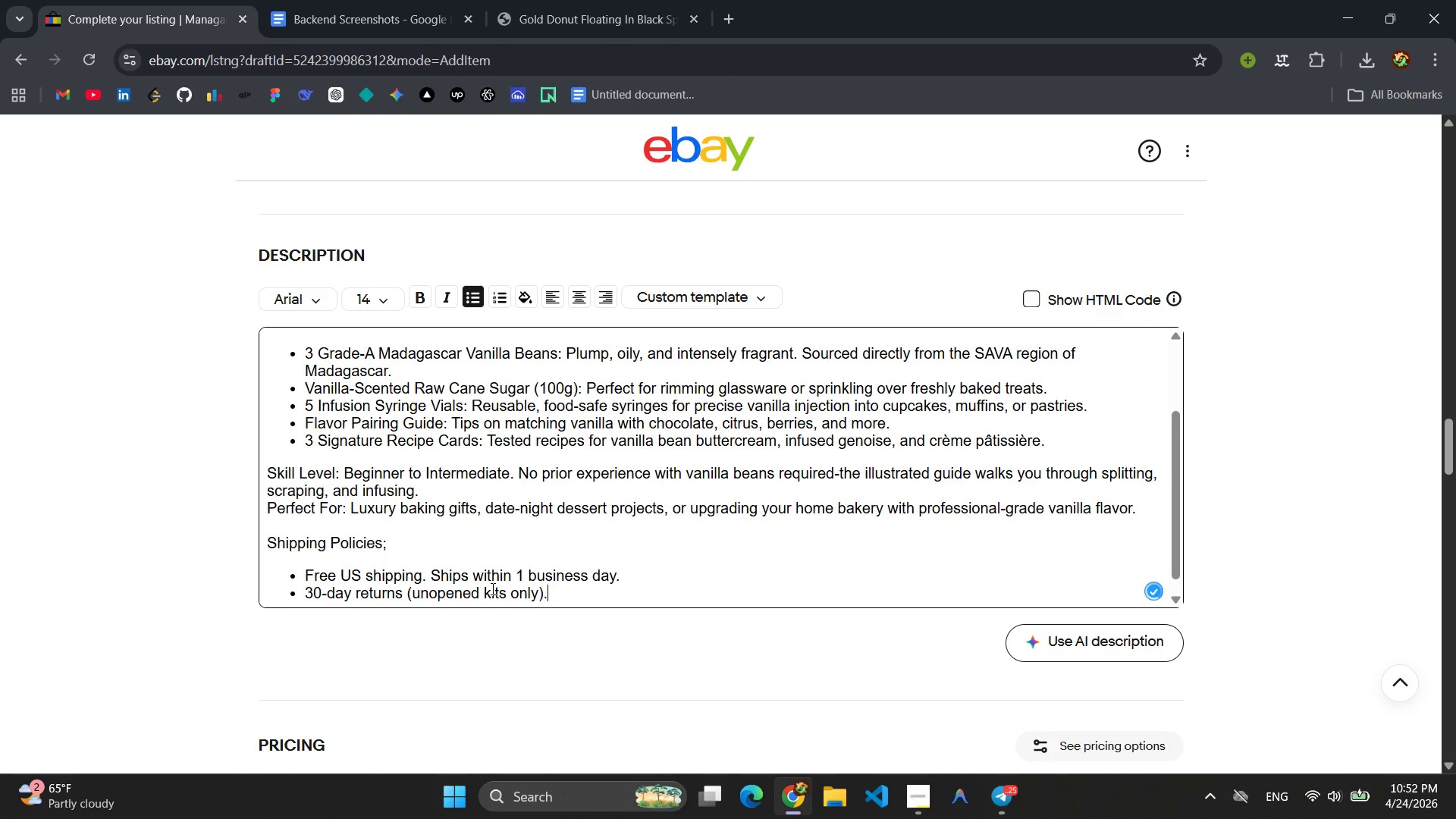 
key(Enter)
 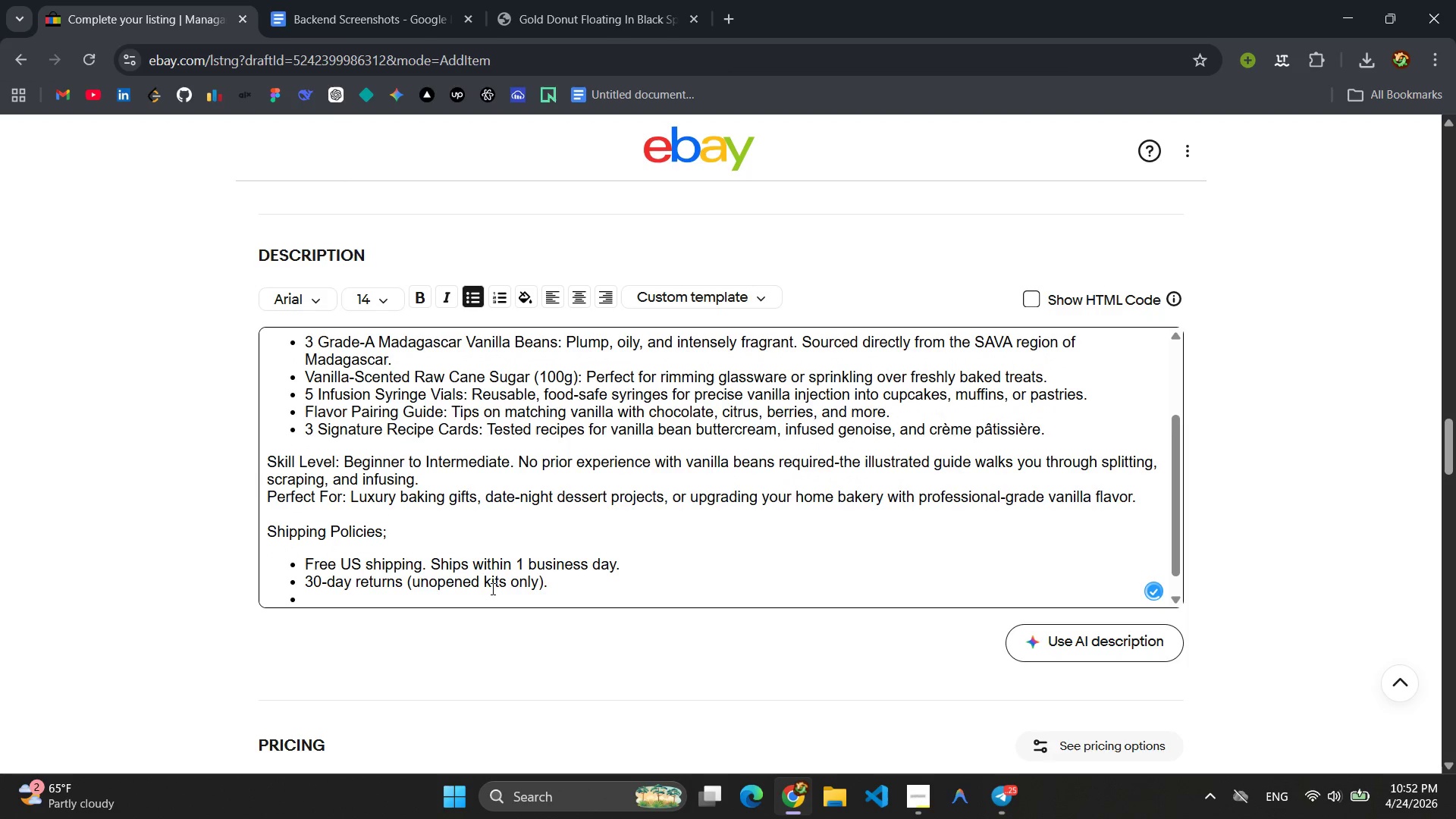 
type(Store vanilla beans in a )
key(Backspace)
type(n airtigh)
key(Backspace)
key(Backspace)
type(ght)
 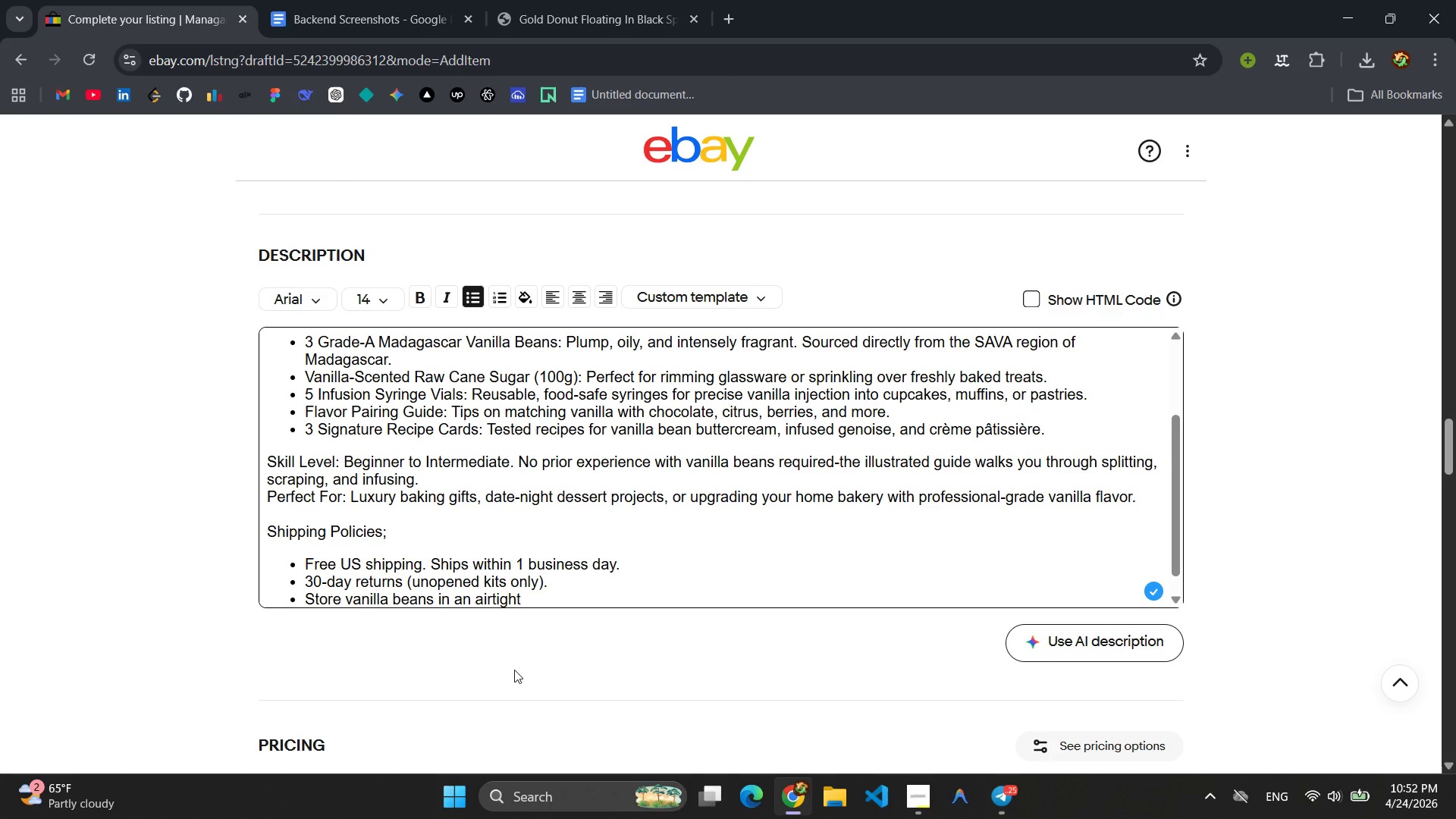 
wait(5.33)
 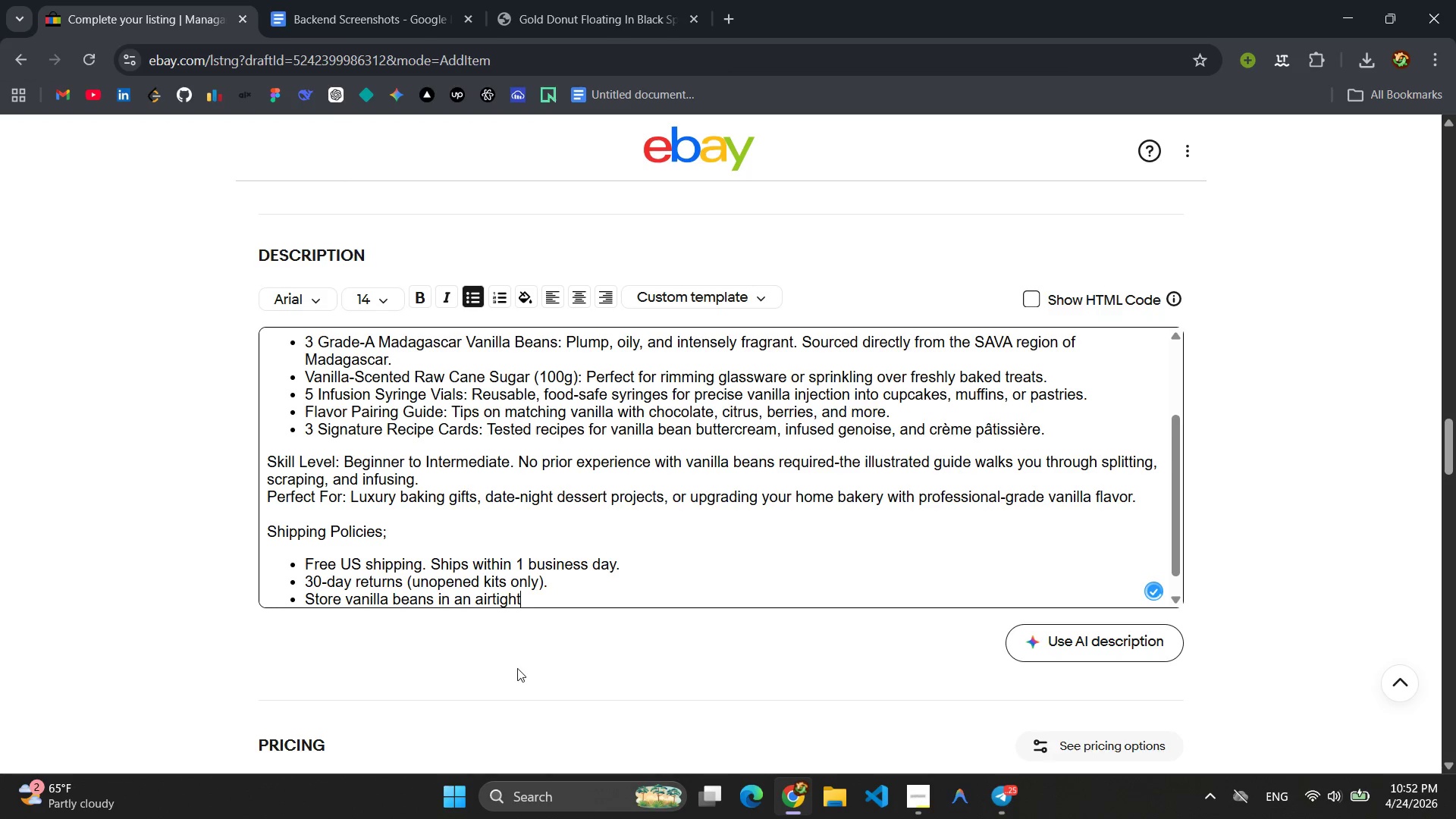 
type( container away from heaaar )
key(Backspace)
key(Backspace)
key(Backspace)
key(Backspace)
type(t.)
 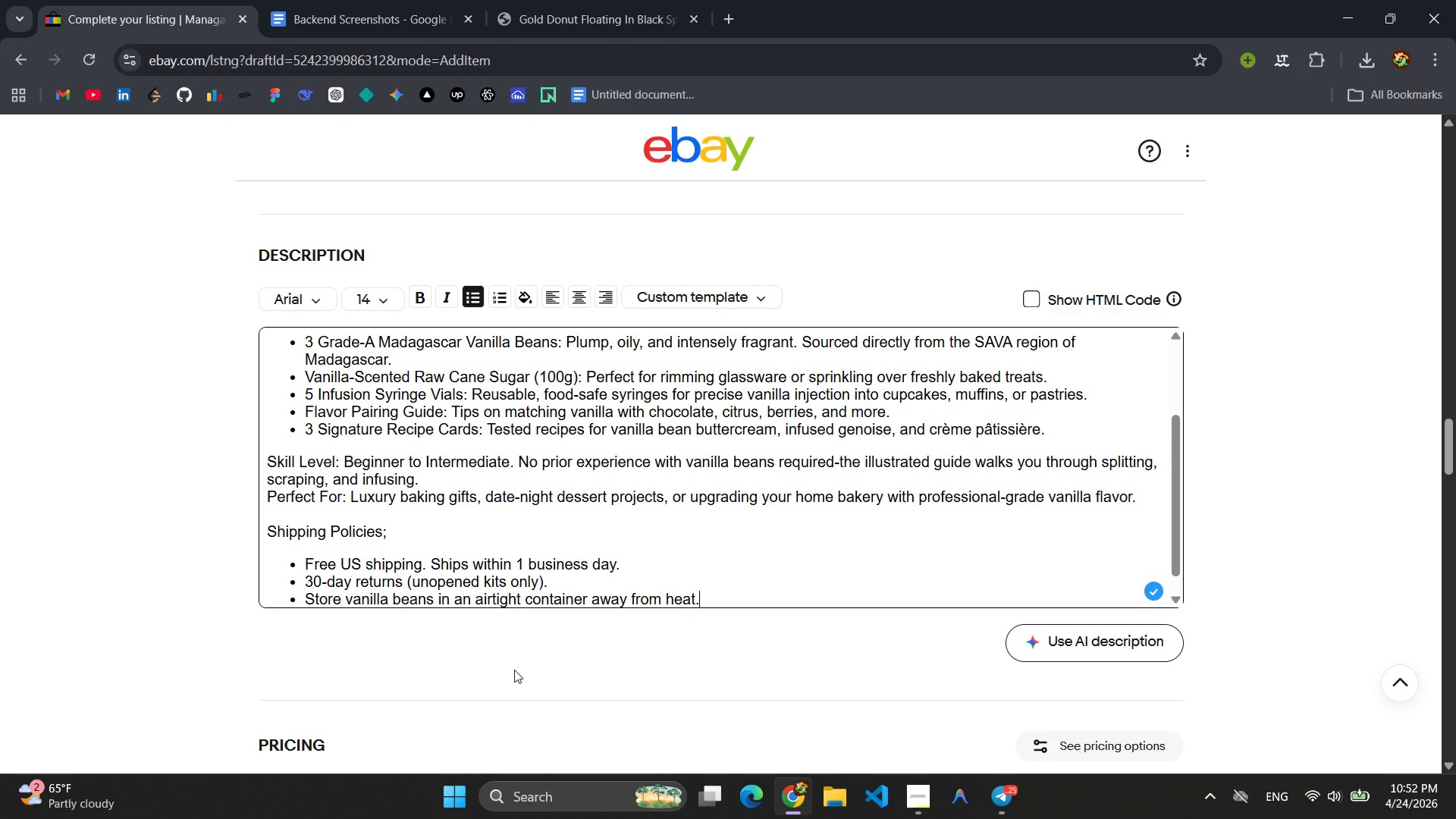 
wait(5.56)
 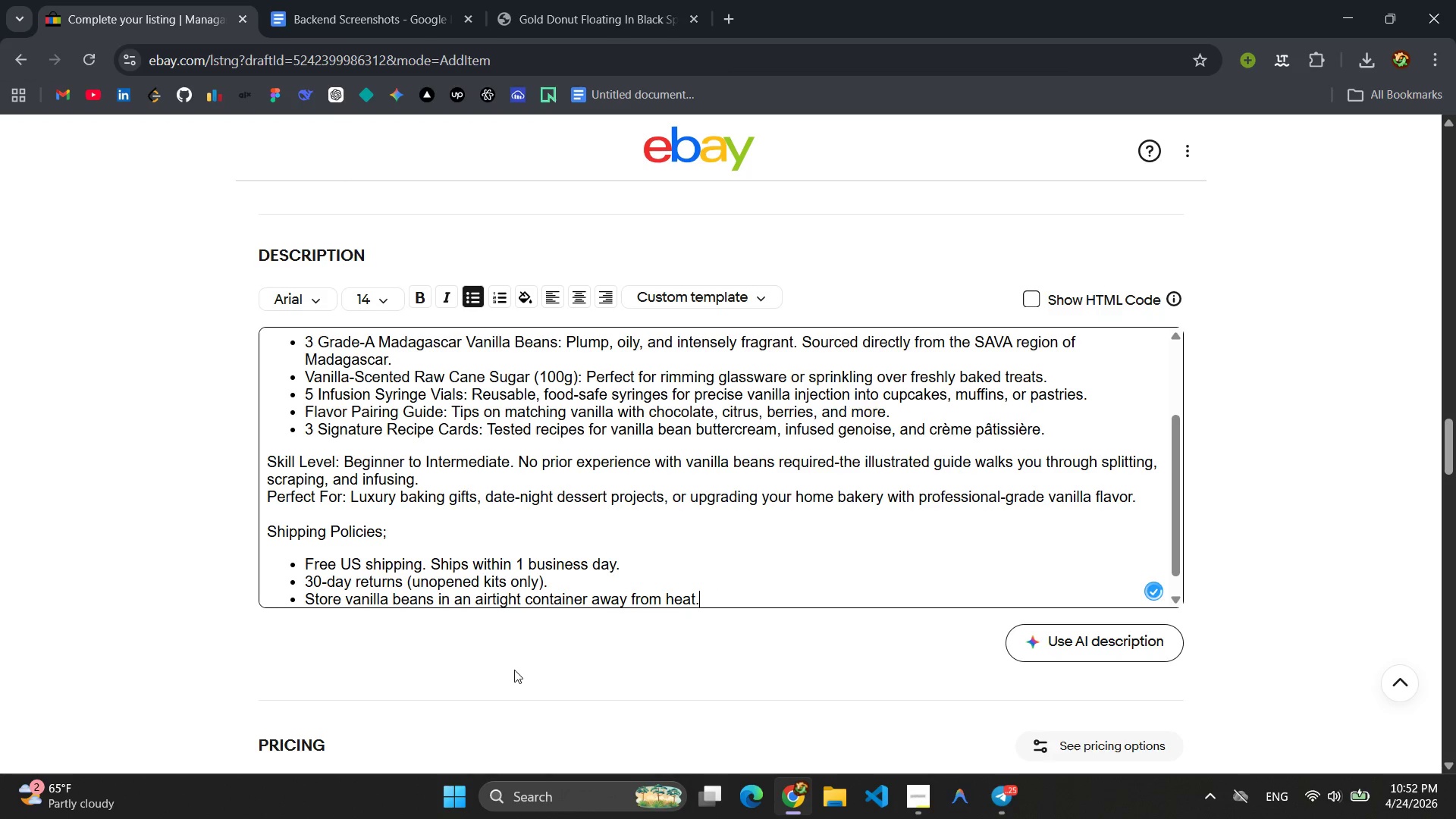 
key(Enter)
 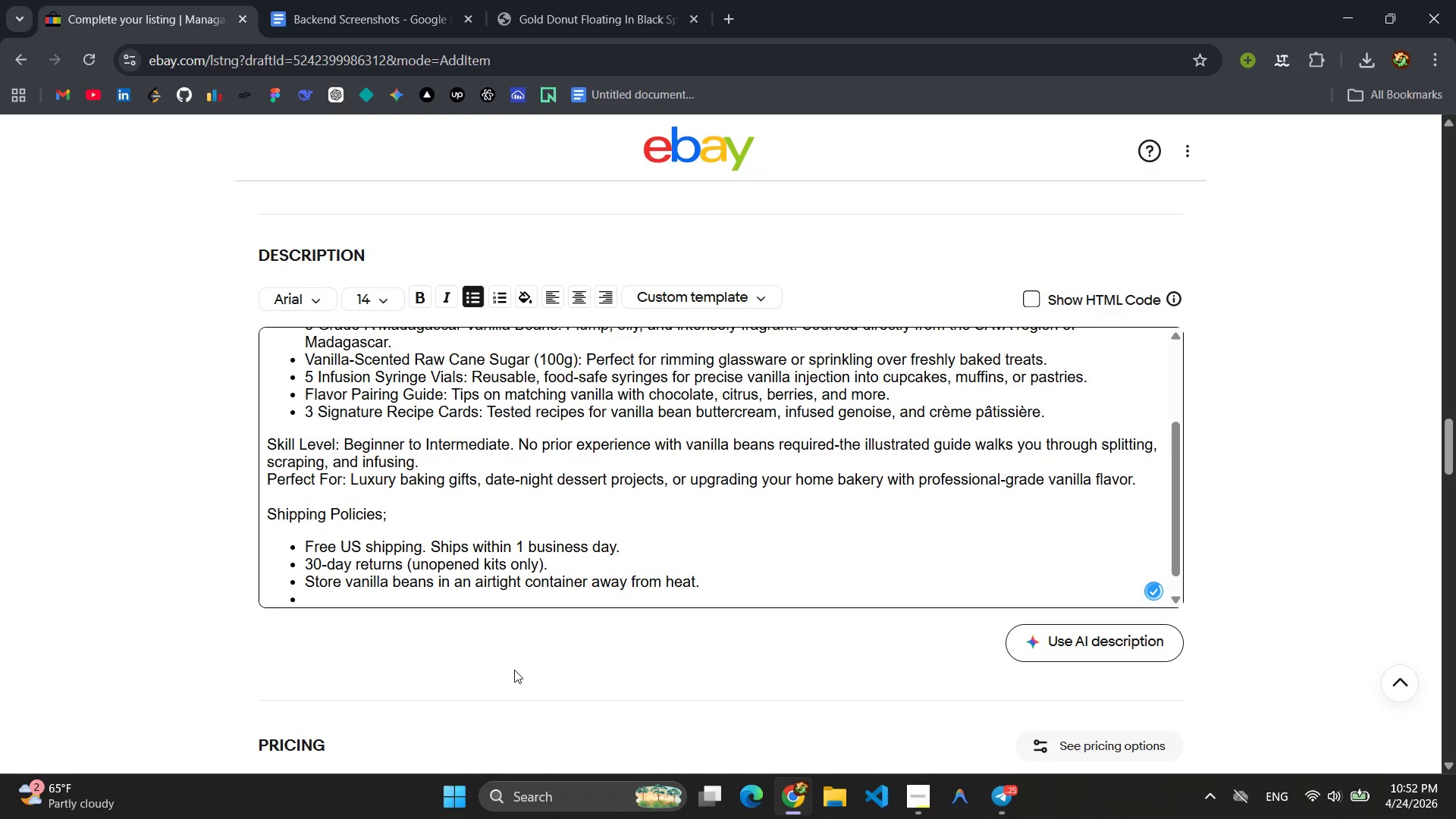 
key(Enter)
 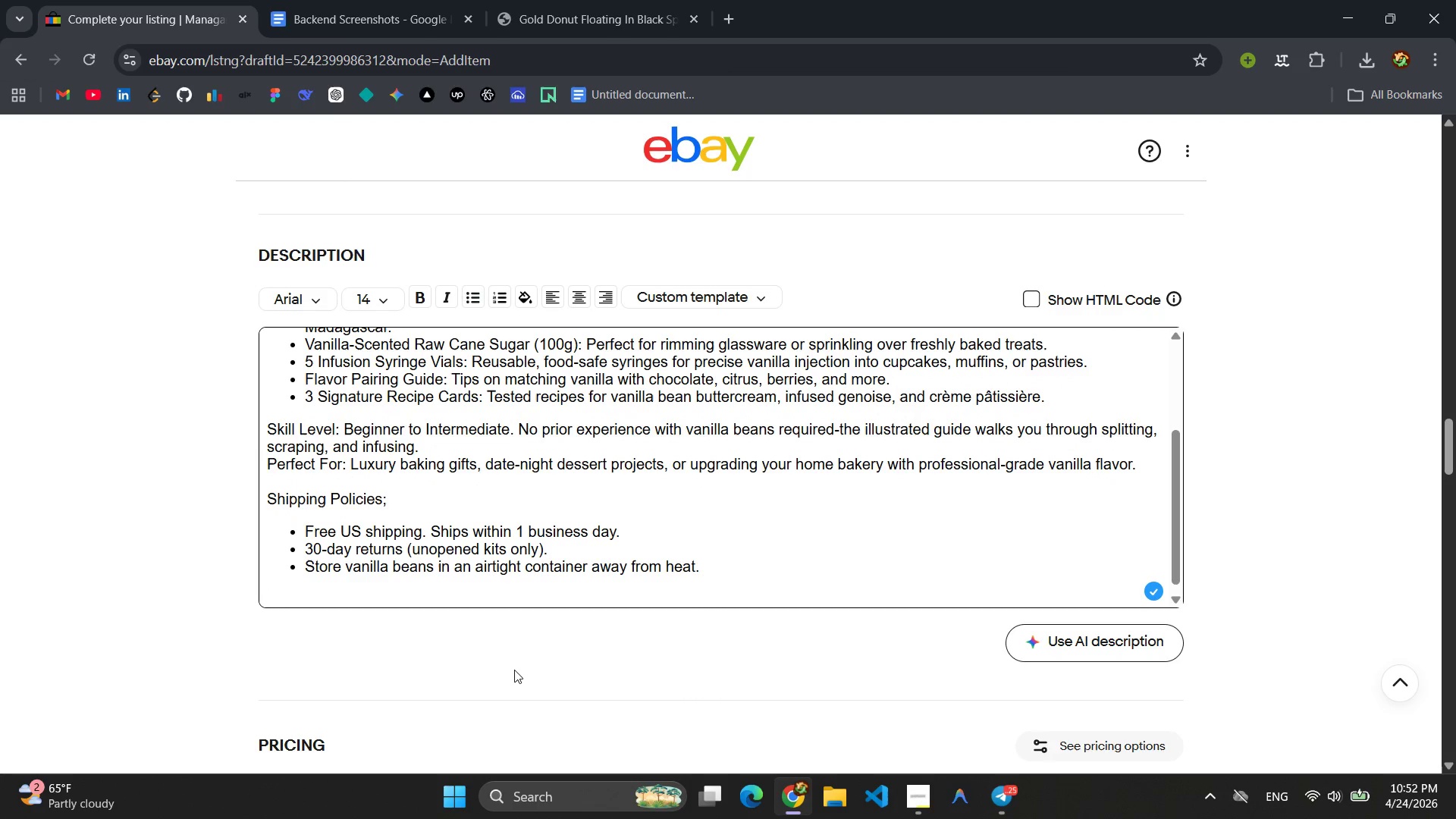 
type(The Glaze Guild - Artisanal Patri)
key(Backspace)
key(Backspace)
type(isseria)
key(Backspace)
type(e)
 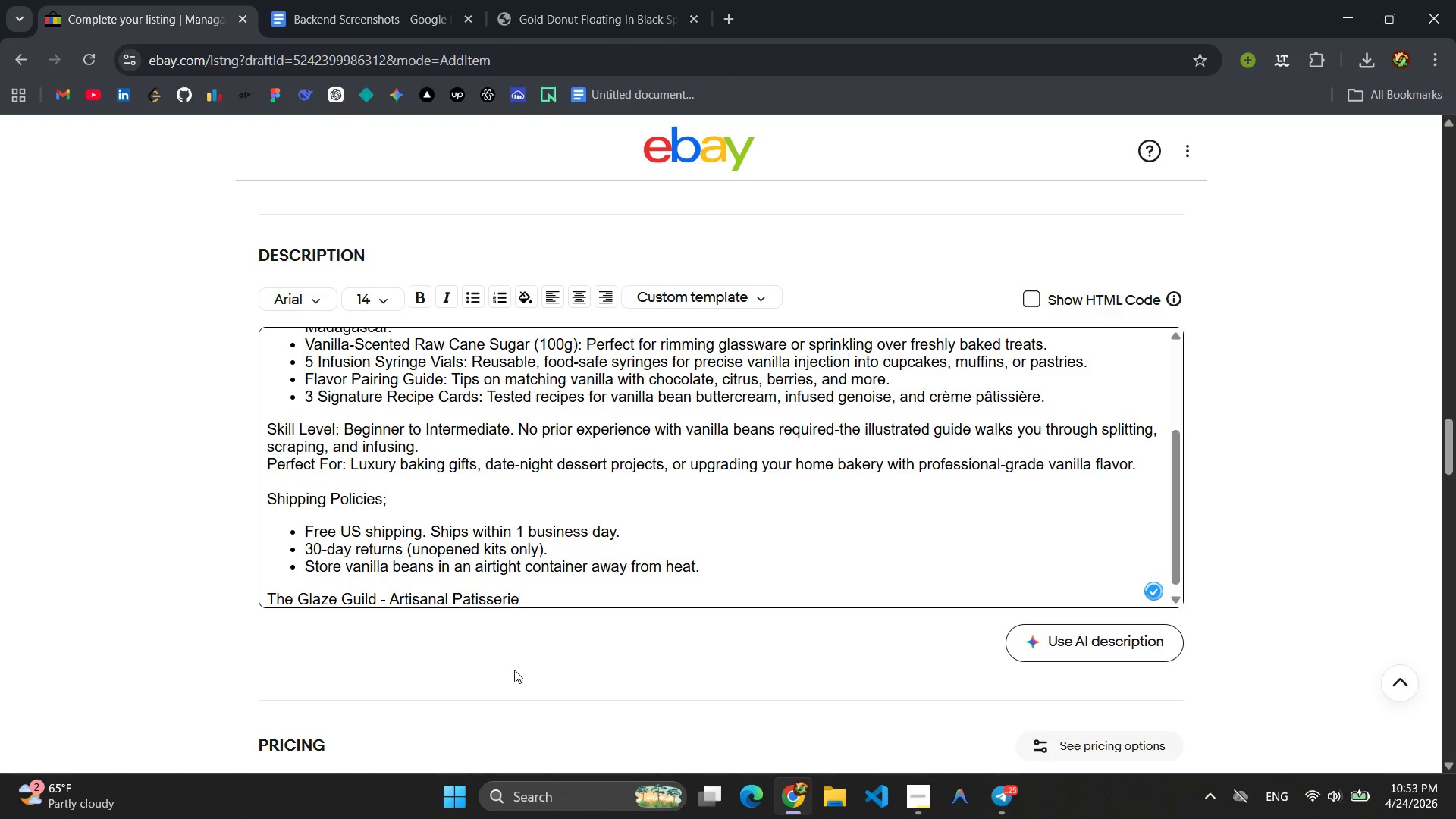 
type(, Delivered )
key(Backspace)
type(.)
 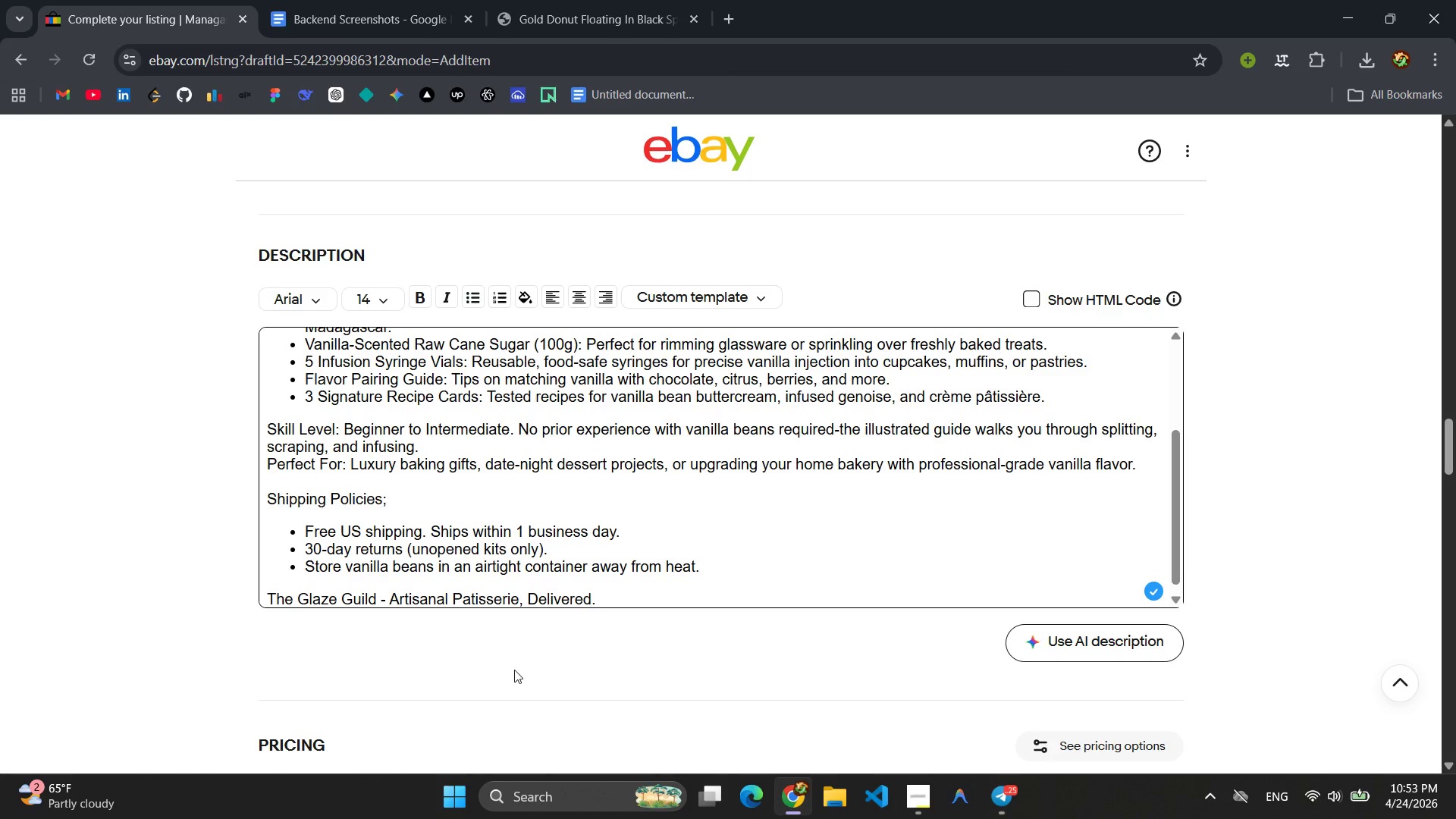 
scroll: coordinate [610, 548], scroll_direction: up, amount: 1.0
 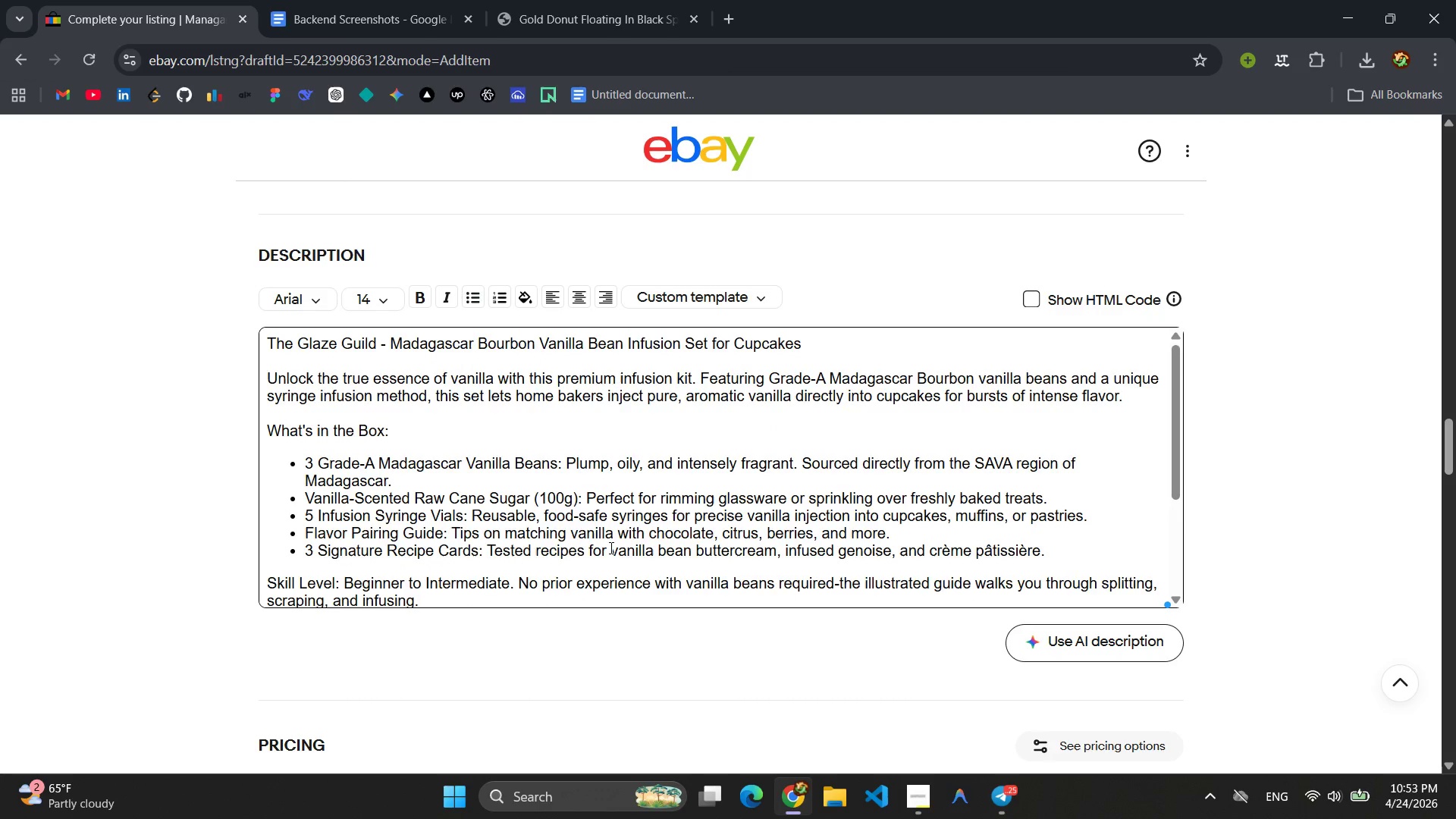 
scroll: coordinate [557, 667], scroll_direction: down, amount: 9.0
 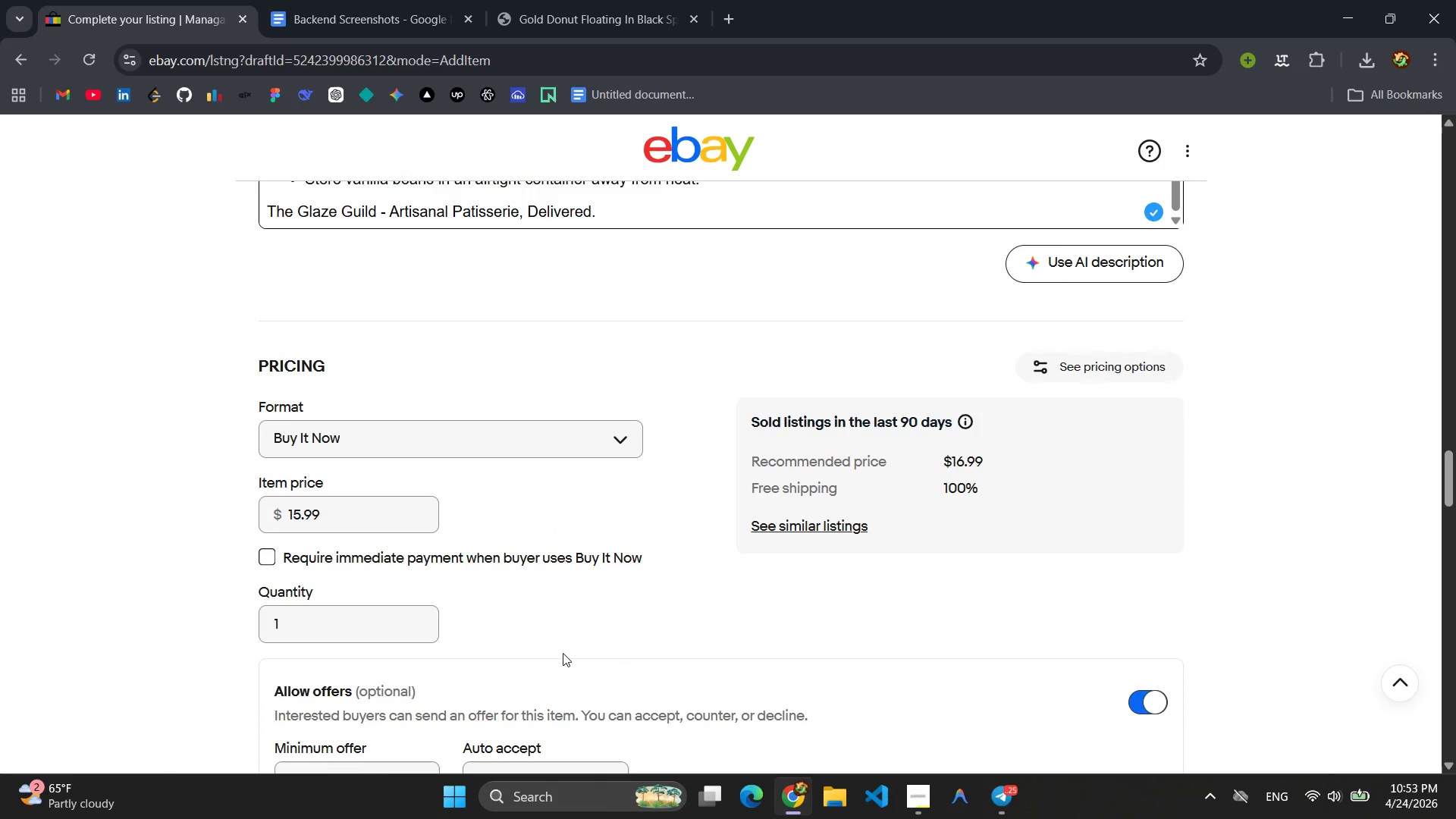 
scroll: coordinate [756, 557], scroll_direction: up, amount: 11.0
 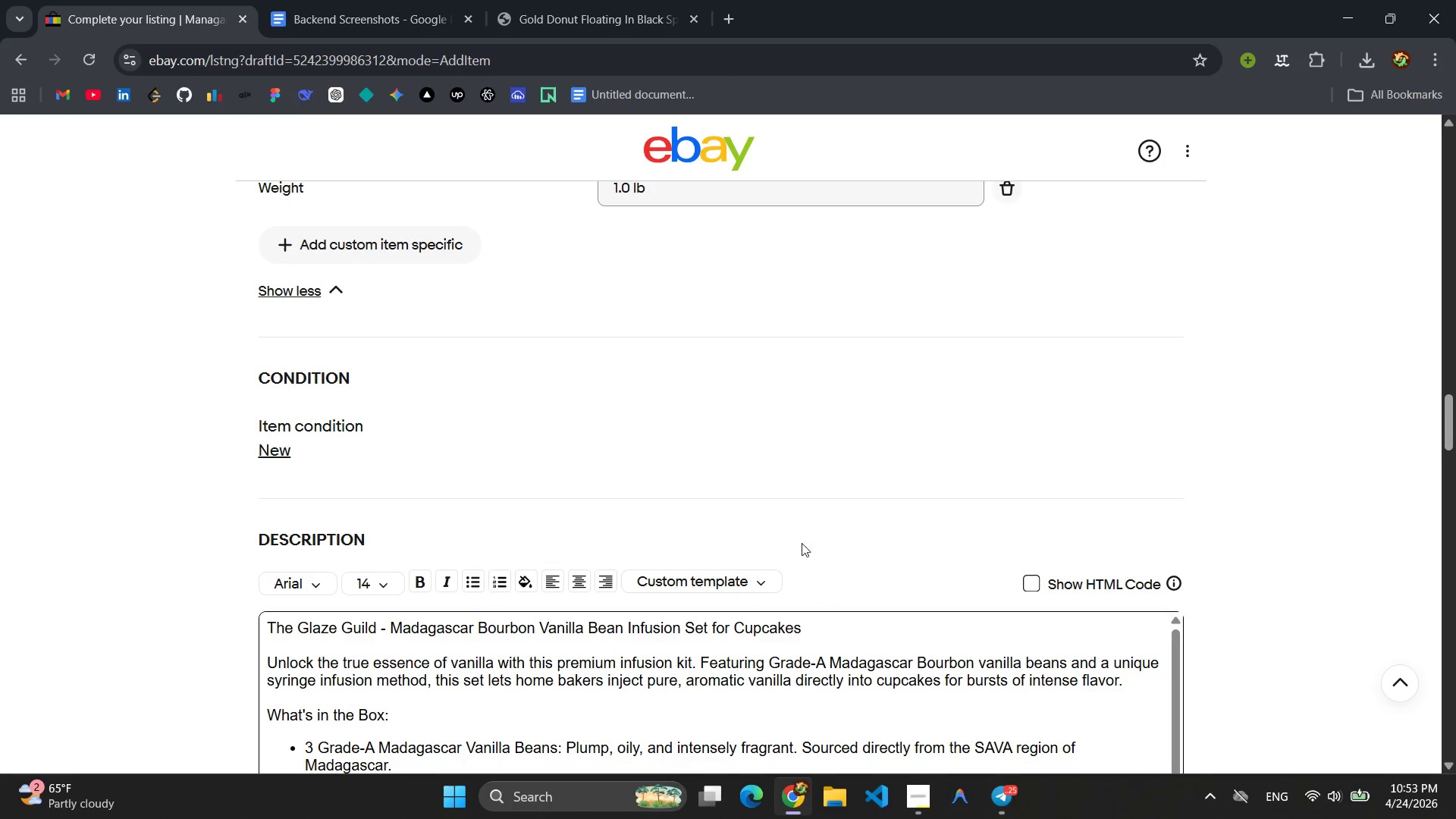 
scroll: coordinate [852, 539], scroll_direction: down, amount: 4.0